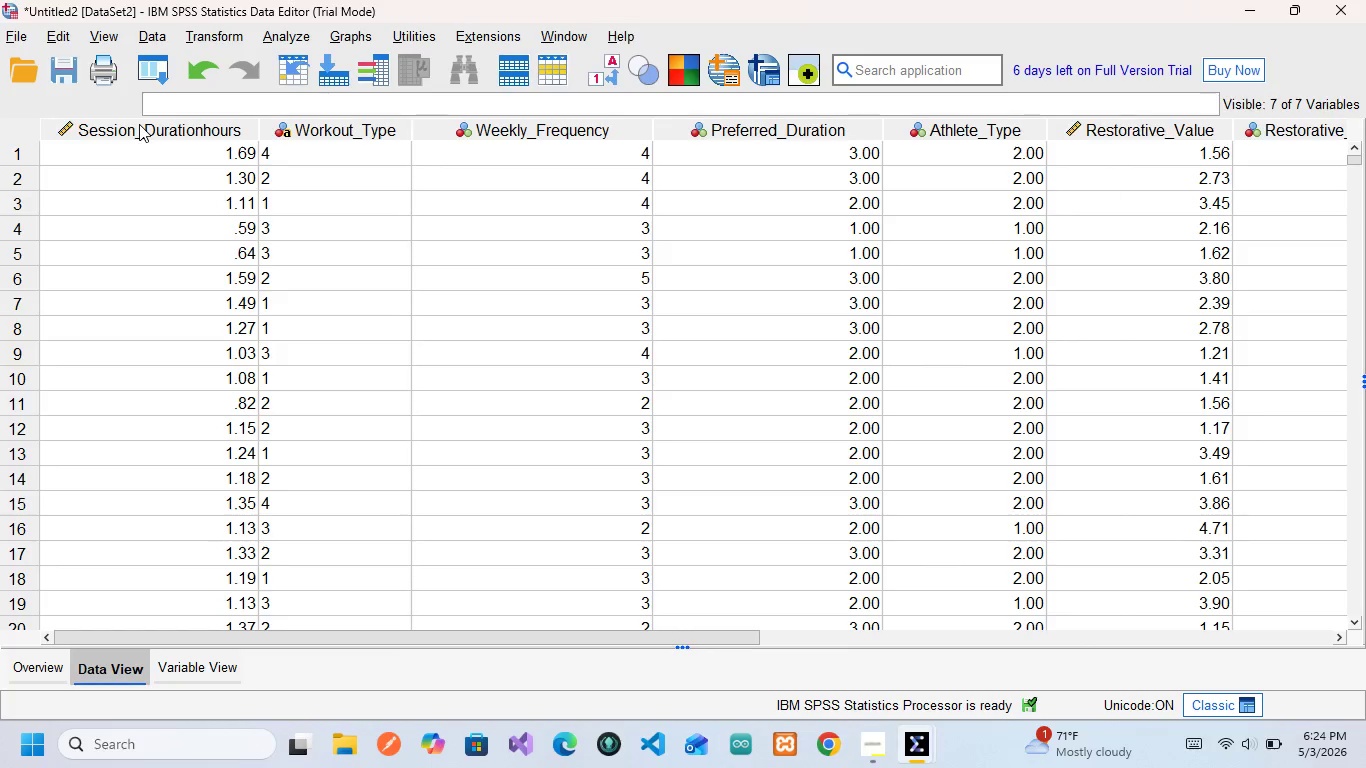 
mouse_move([178, 150])
 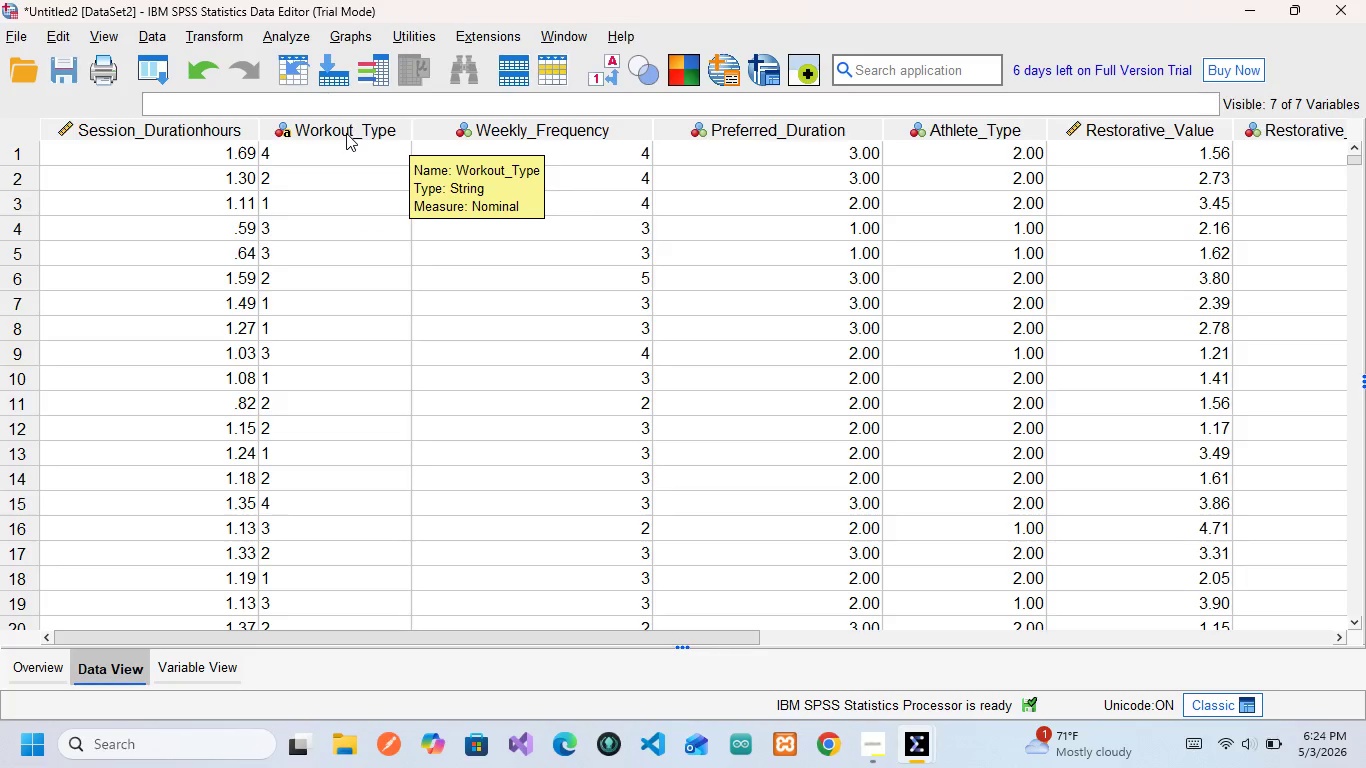 
left_click([346, 133])
 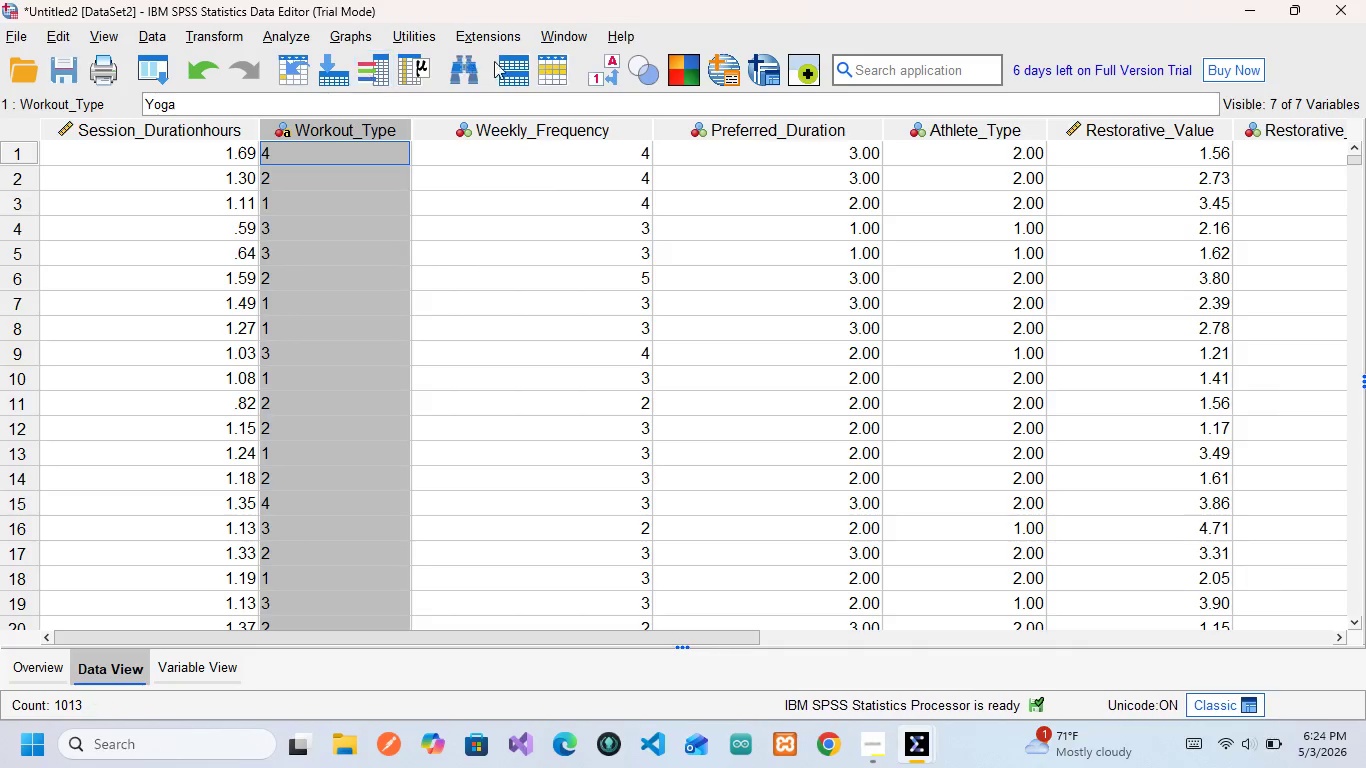 
left_click([608, 64])
 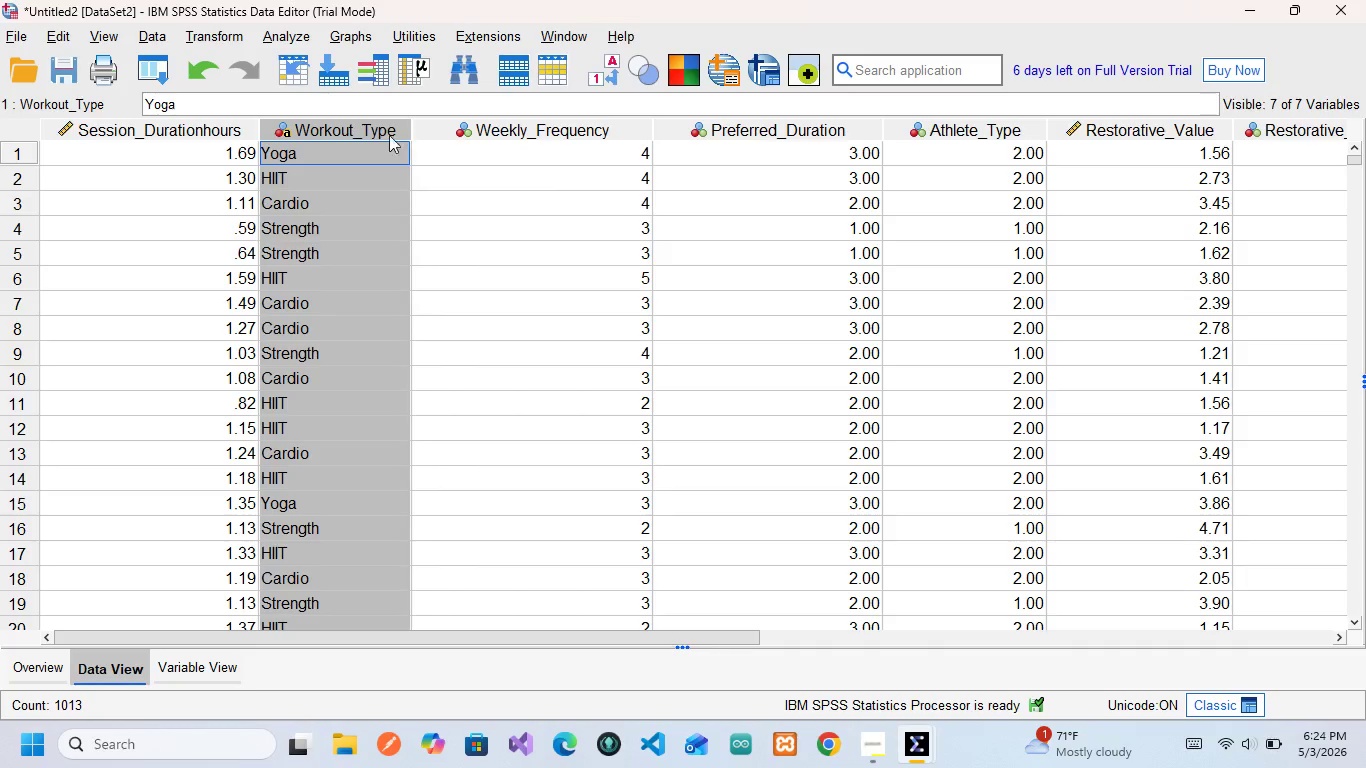 
right_click([350, 127])
 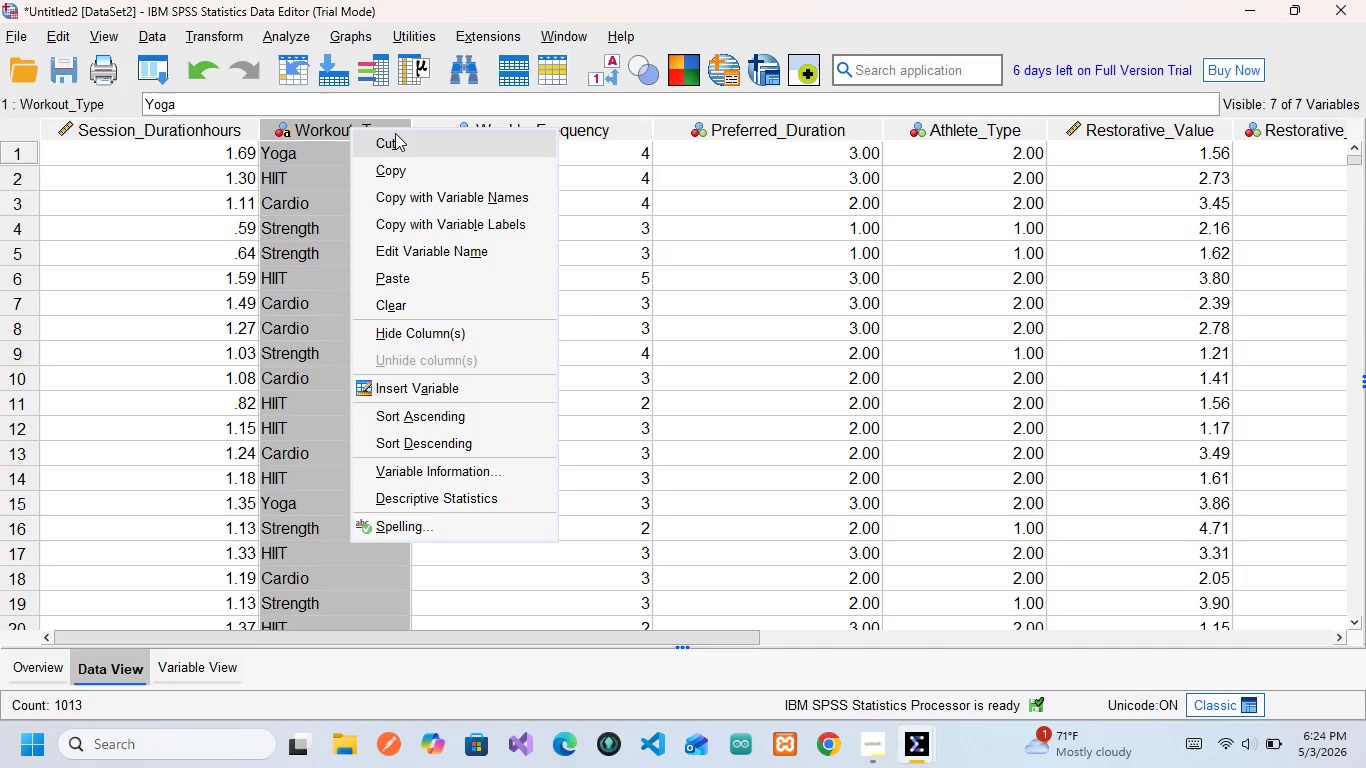 
left_click([395, 133])
 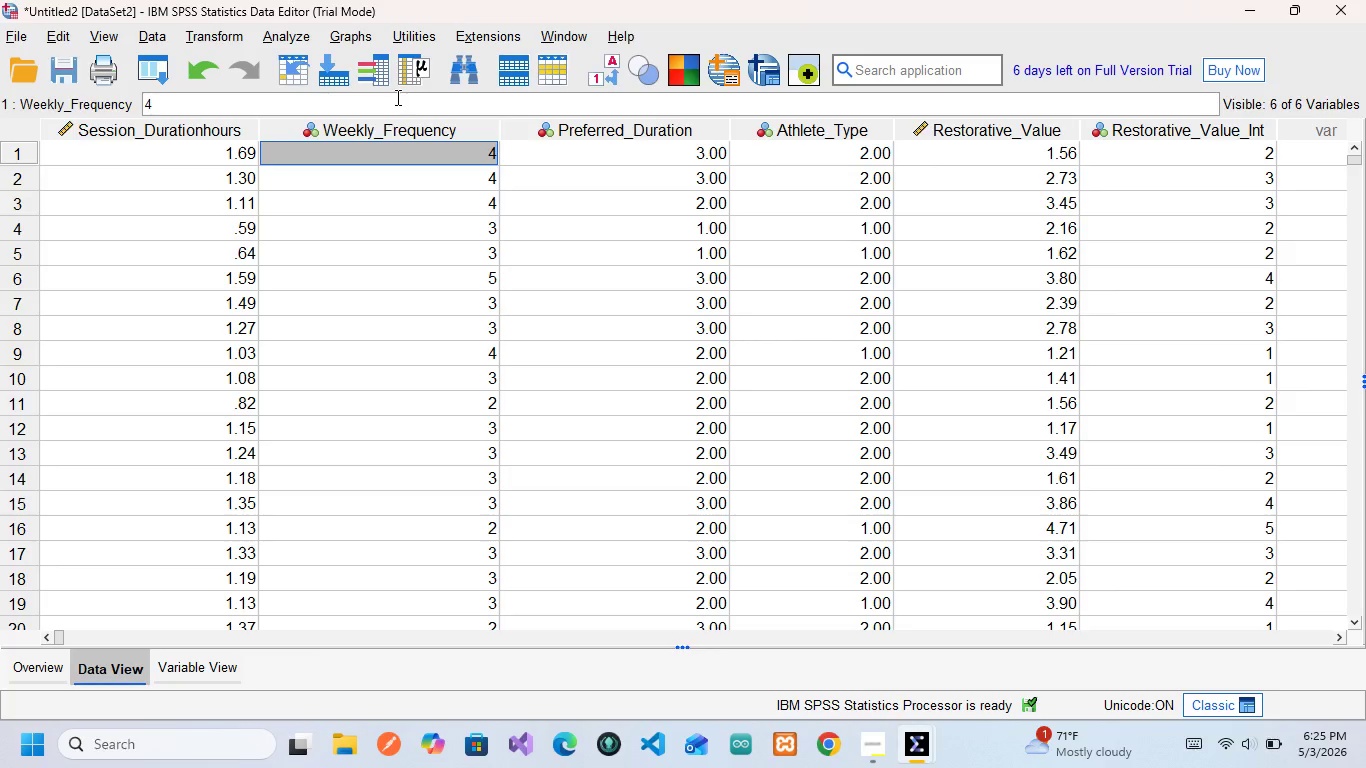 
wait(16.66)
 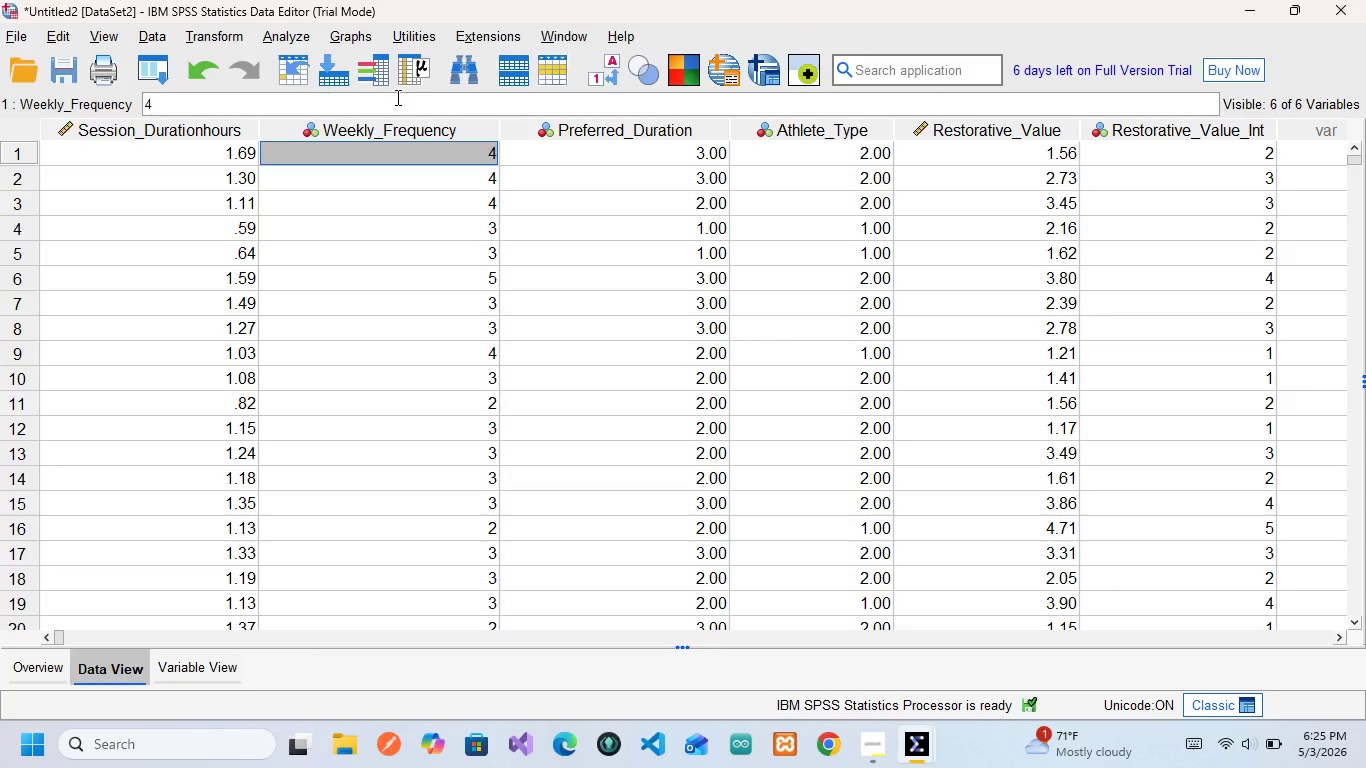 
right_click([370, 122])
 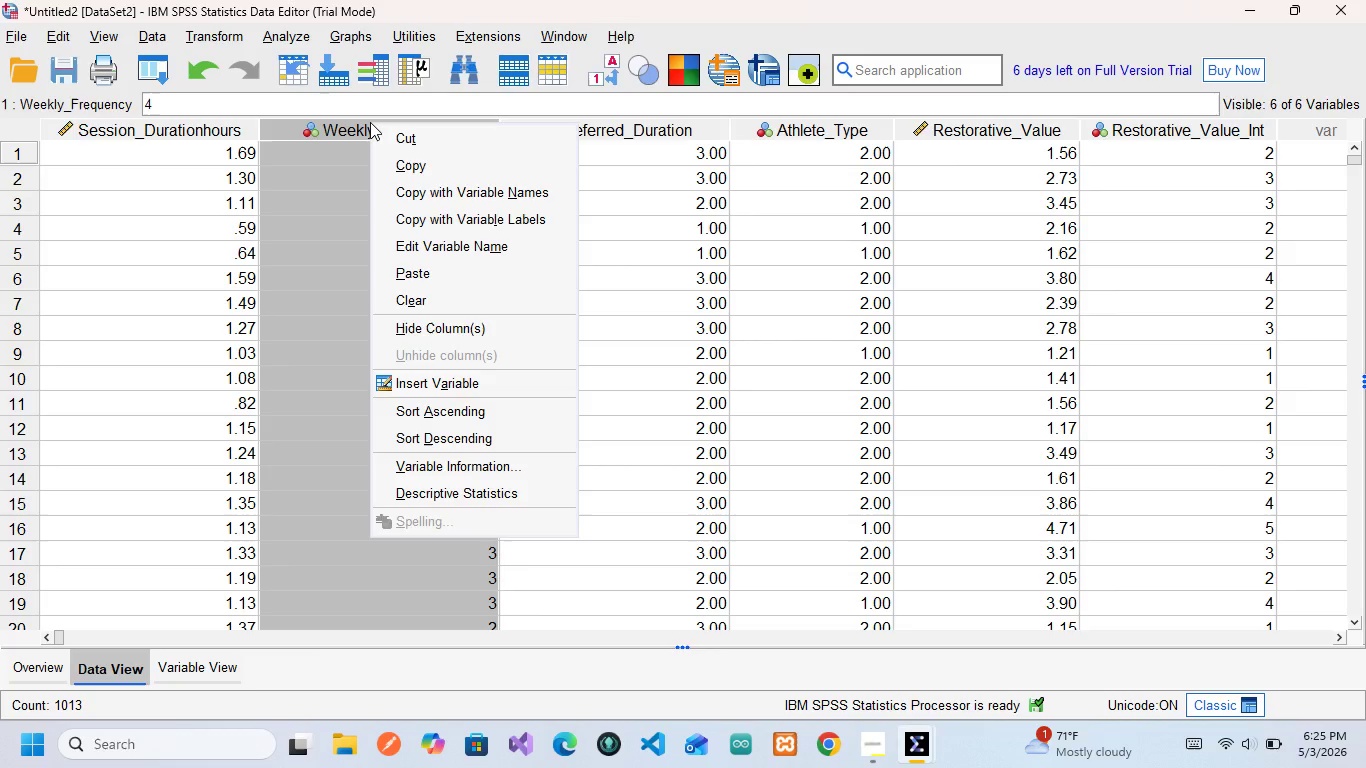 
left_click([370, 122])
 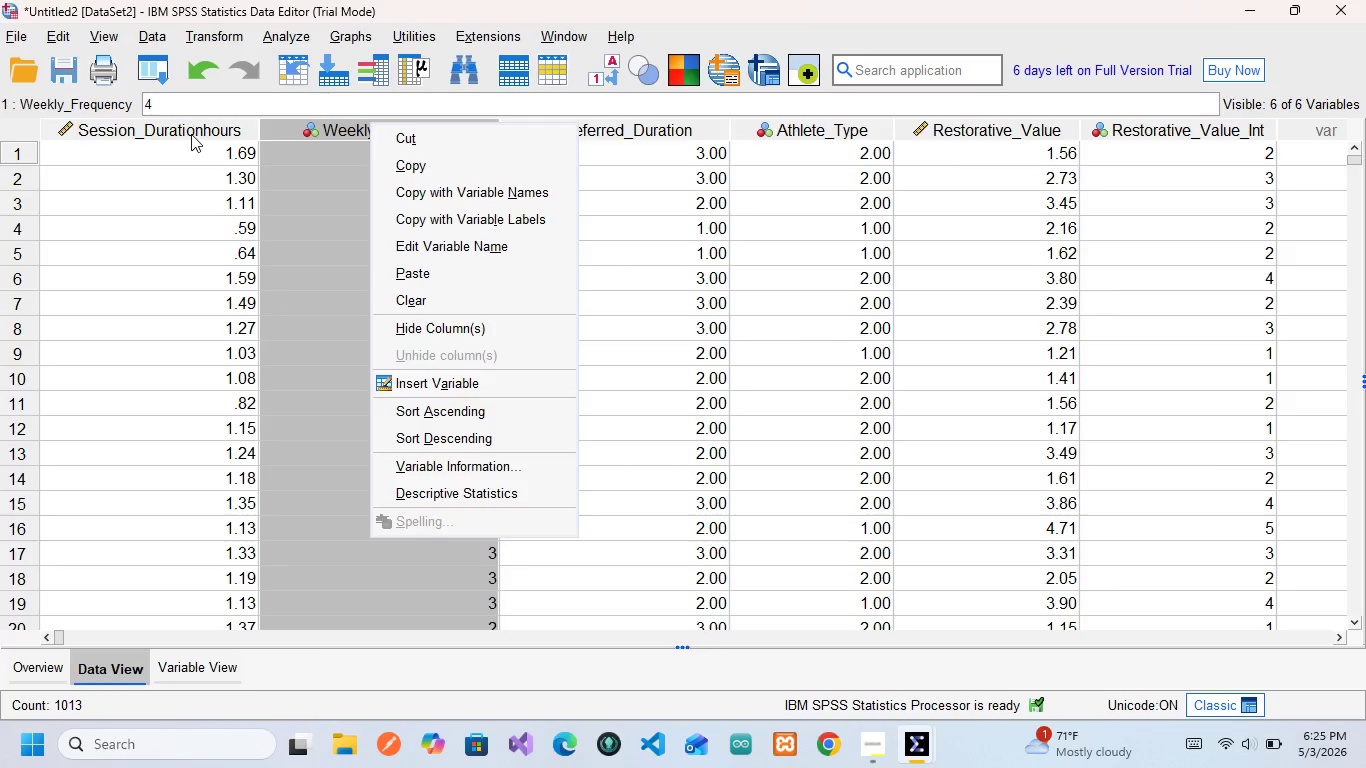 
left_click([191, 134])
 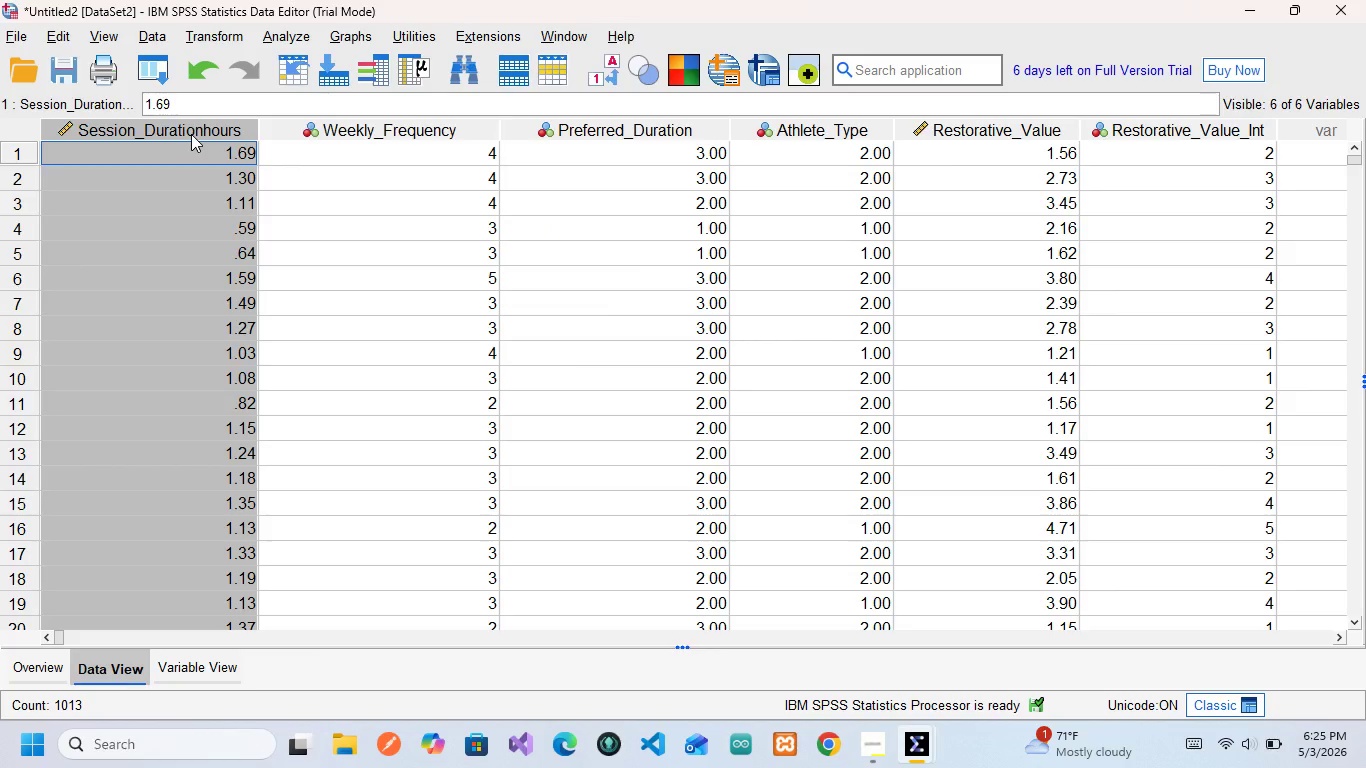 
wait(8.09)
 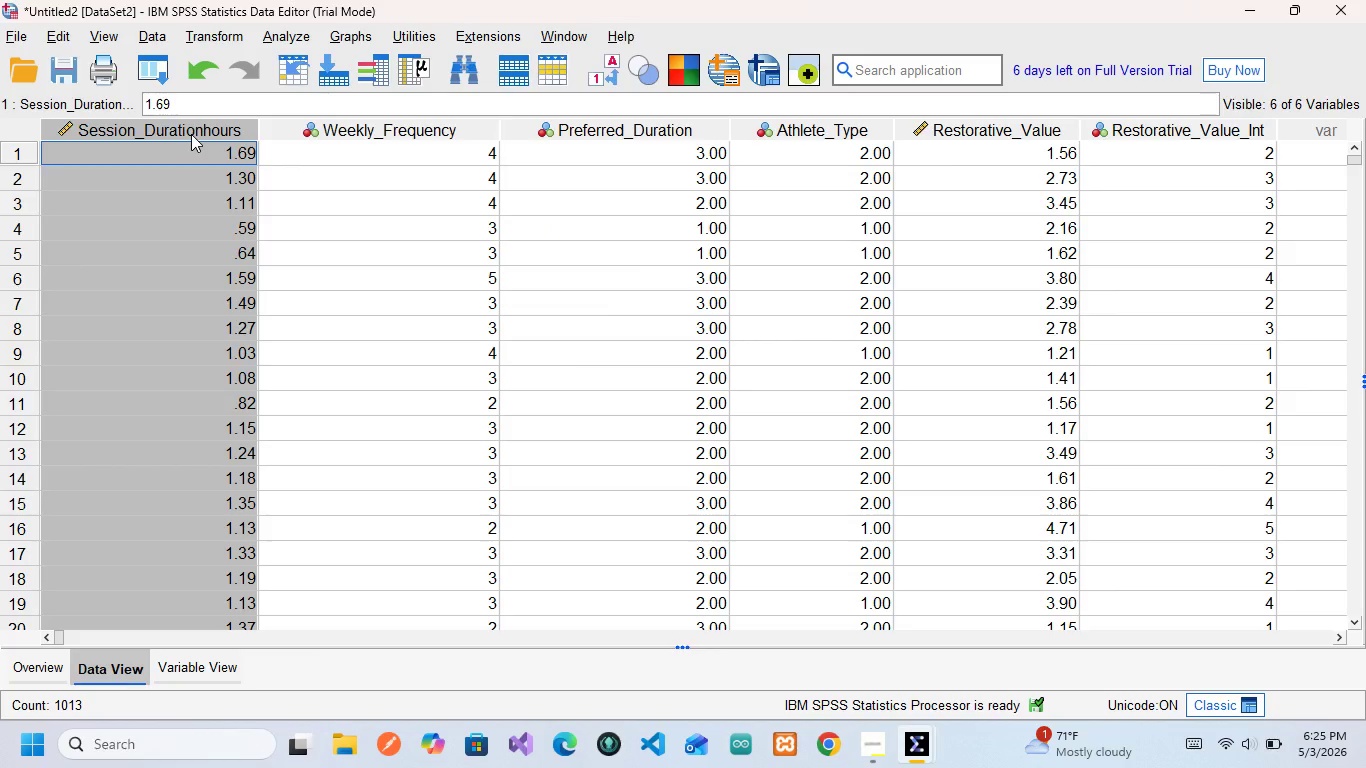 
left_click([181, 662])
 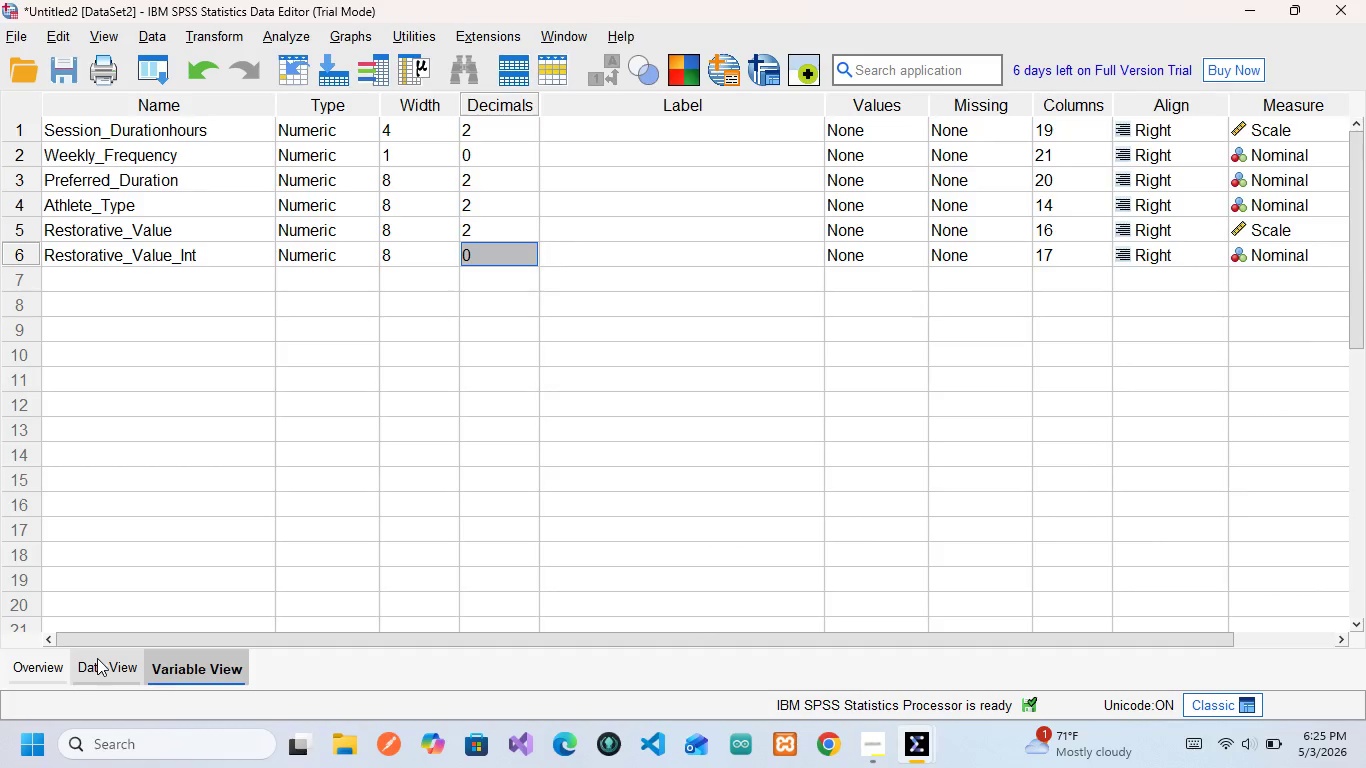 
left_click([97, 658])
 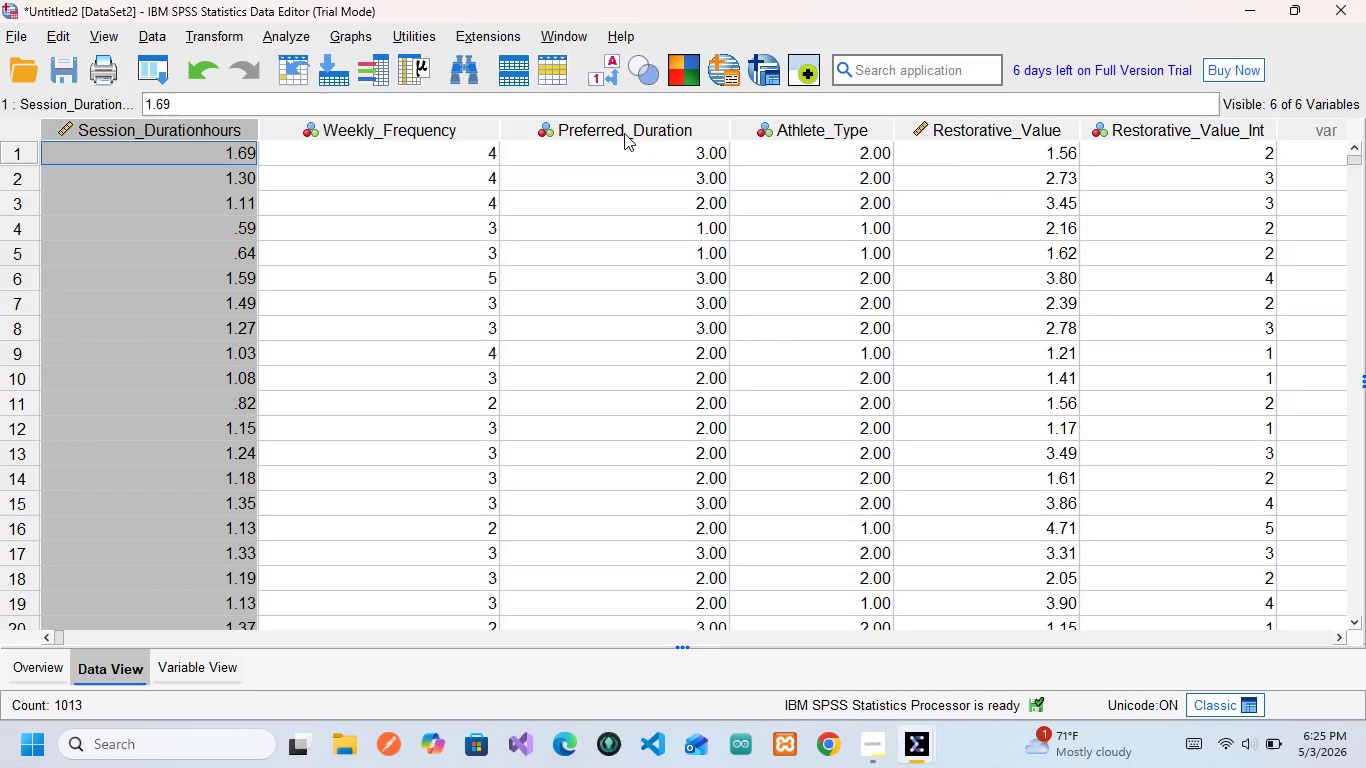 
wait(11.55)
 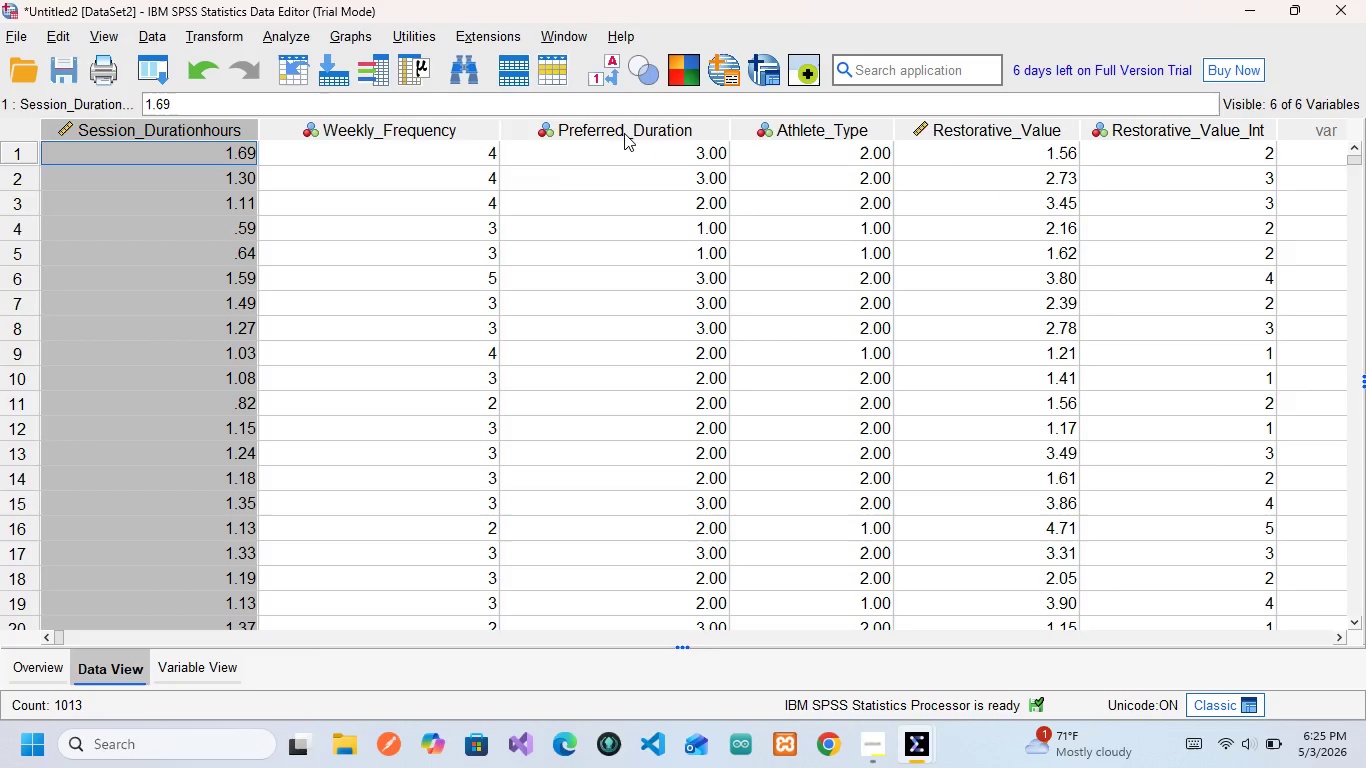 
left_click([196, 684])
 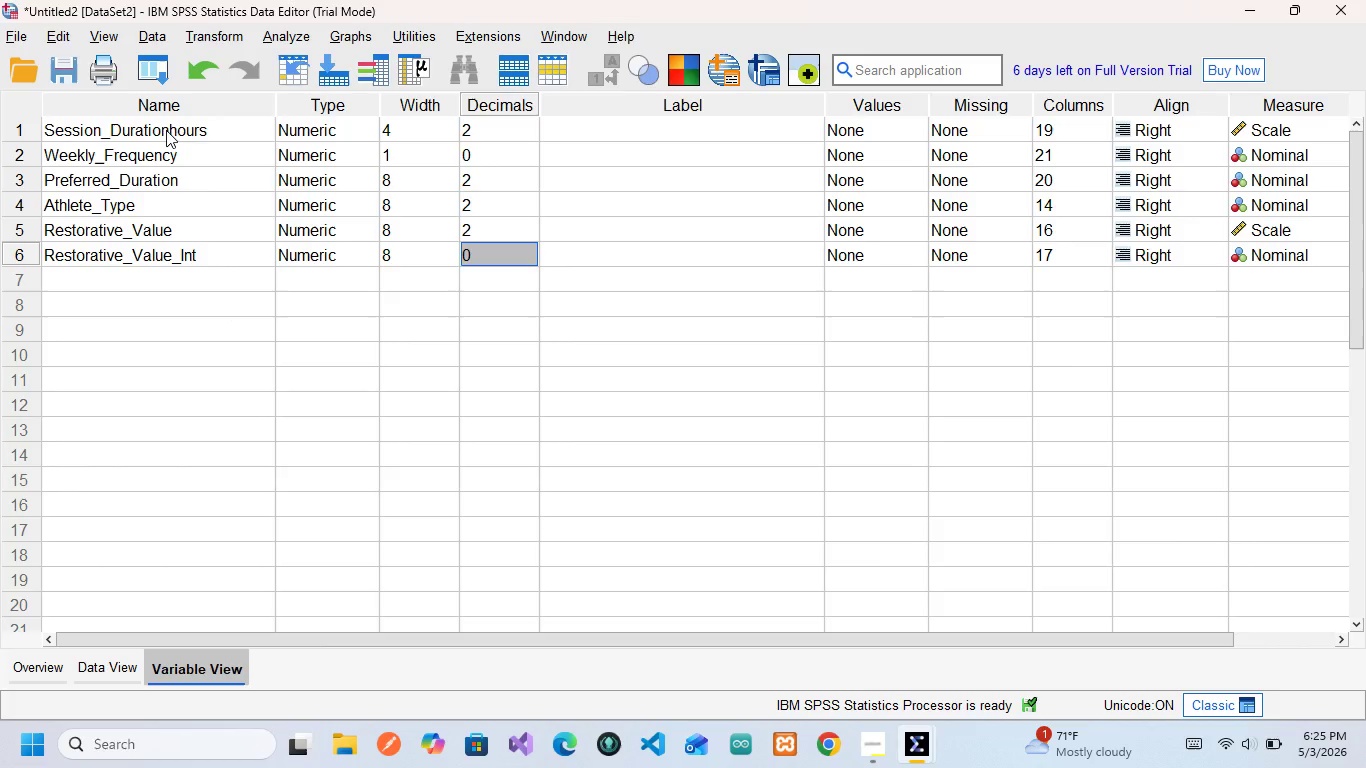 
double_click([166, 130])
 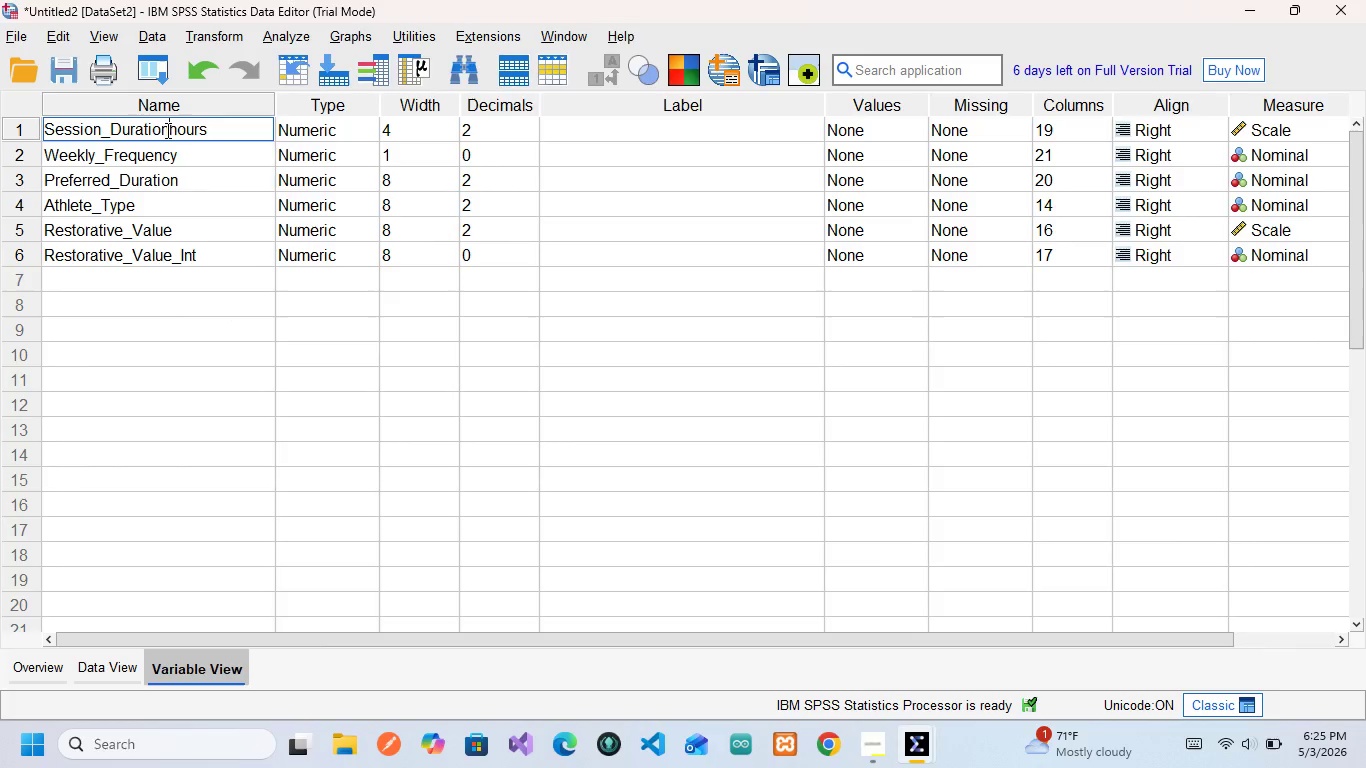 
key(Control+A)
 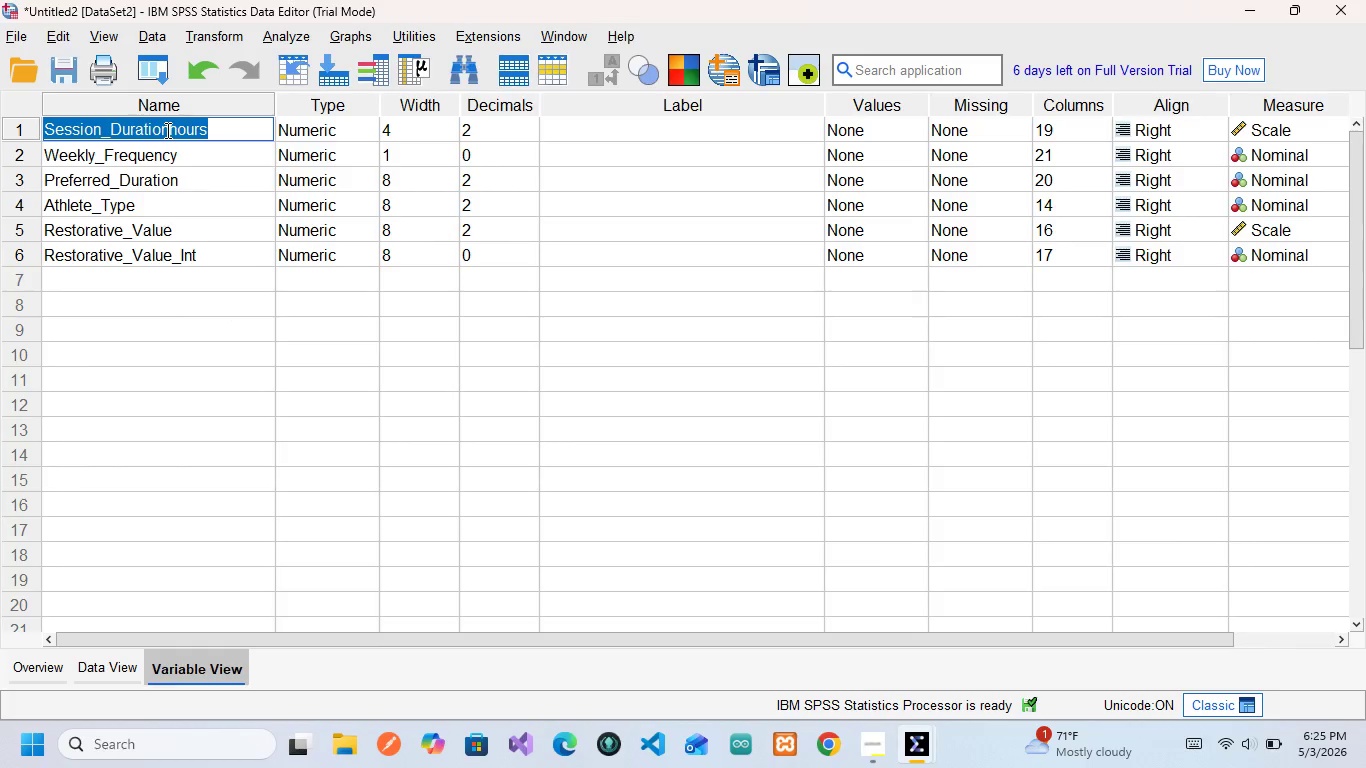 
key(Control+CapsLock)
 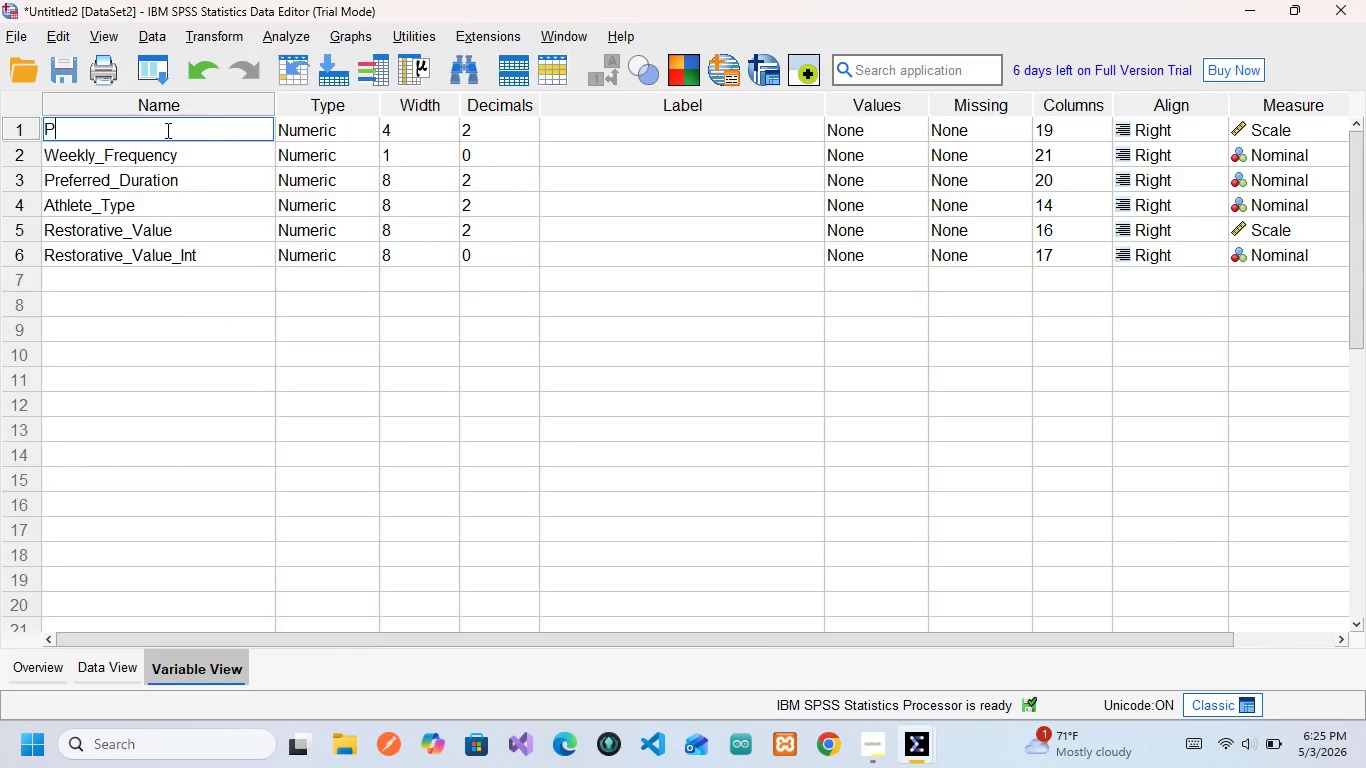 
key(Control+P)
 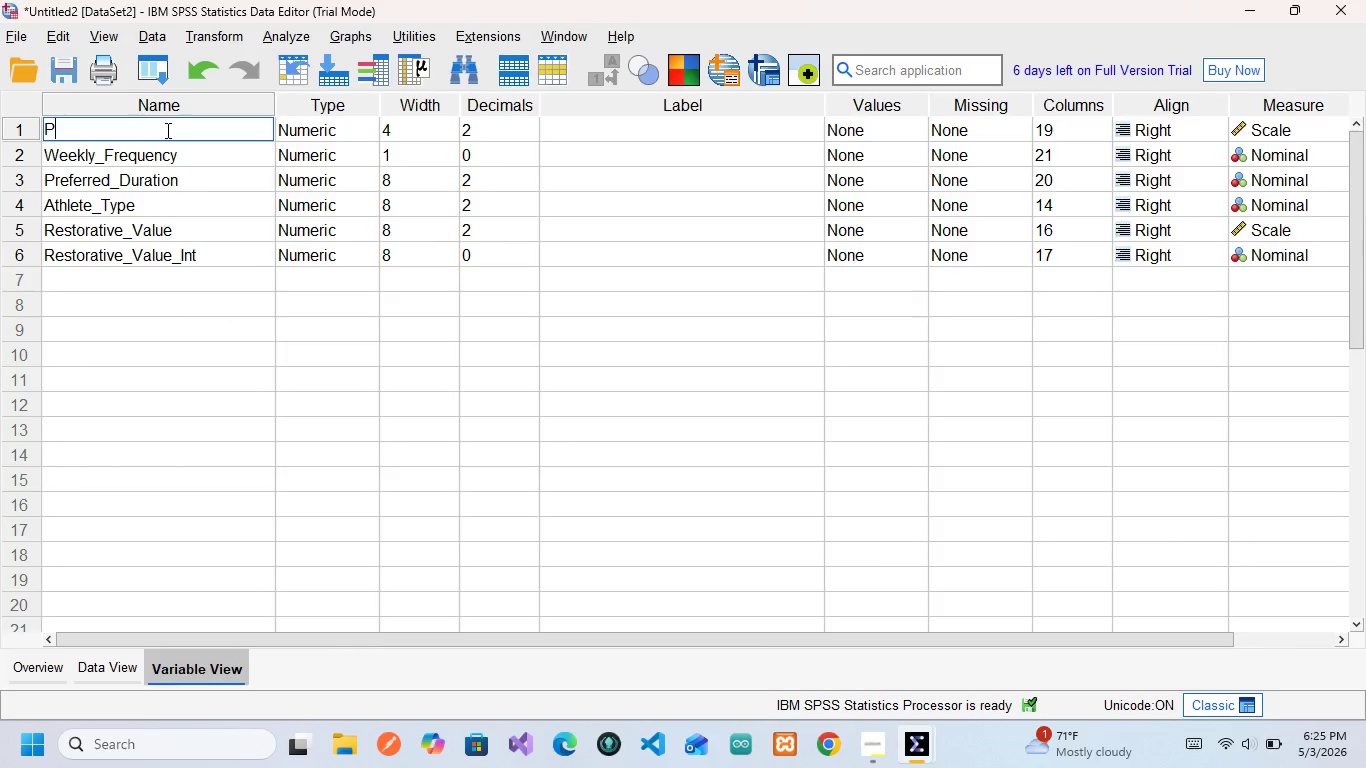 
key(Control+CapsLock)
 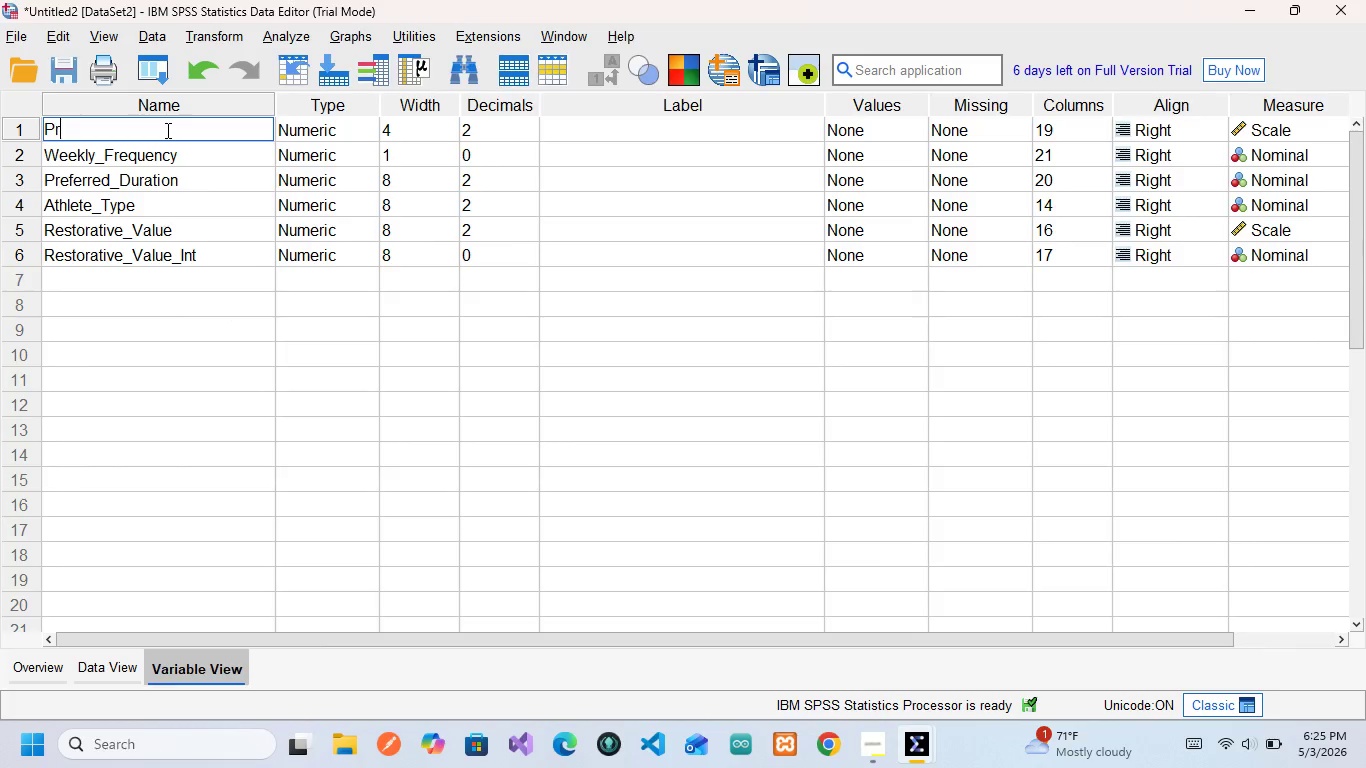 
key(Control+R)
 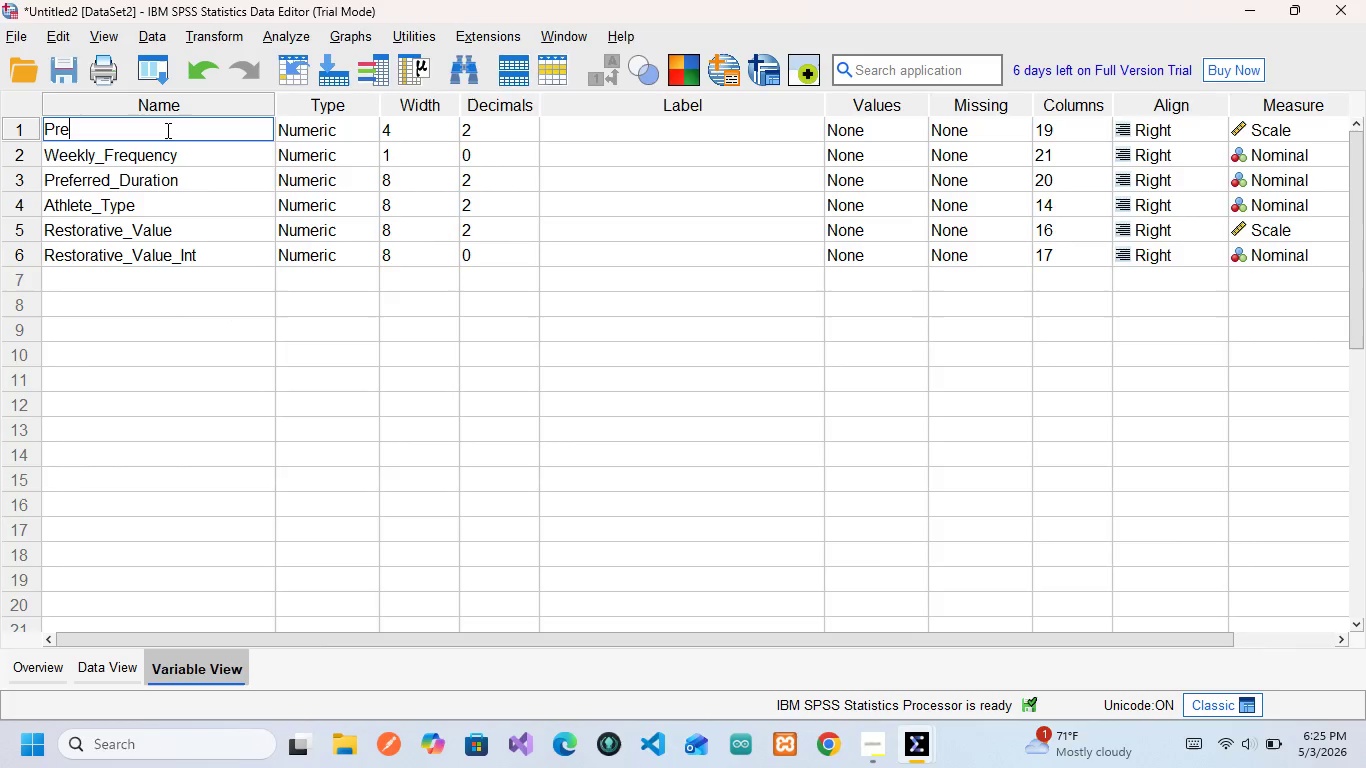 
key(Control+E)
 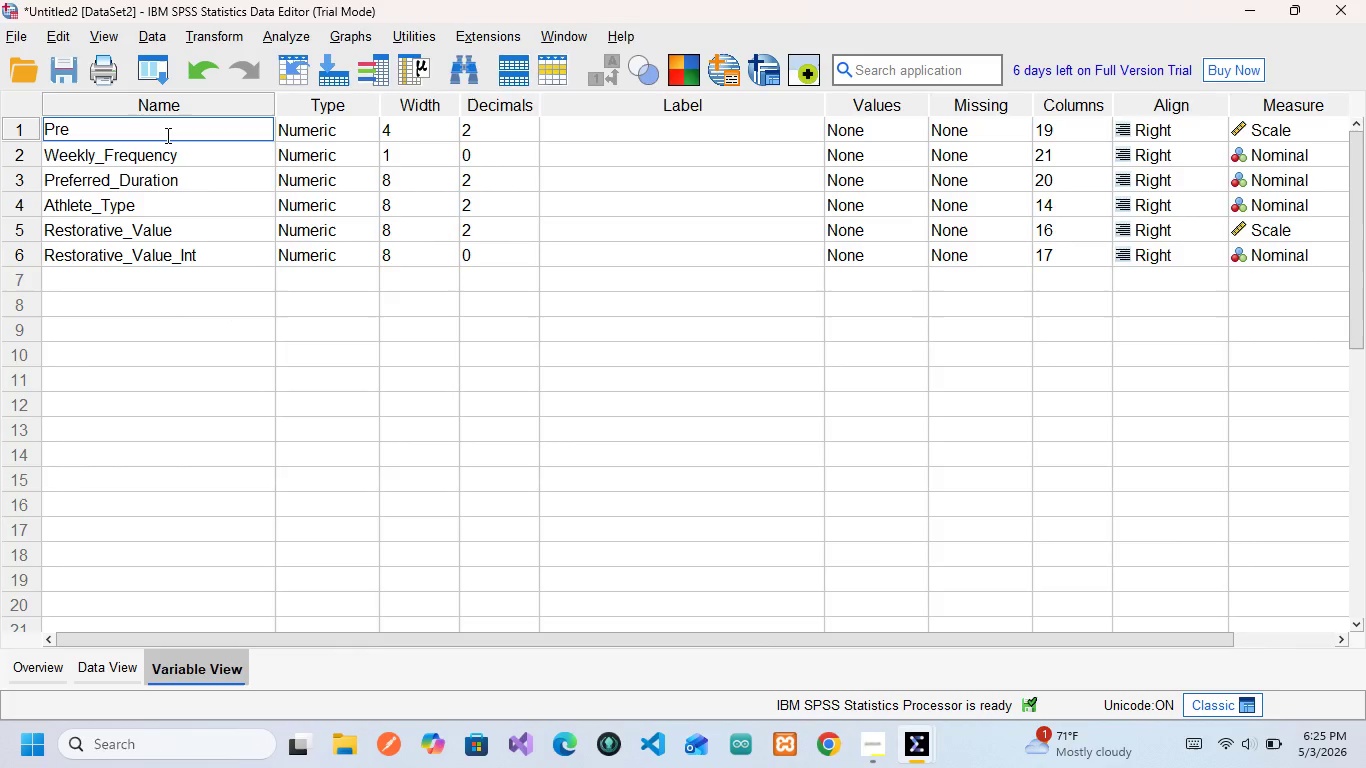 
key(Control+F)
 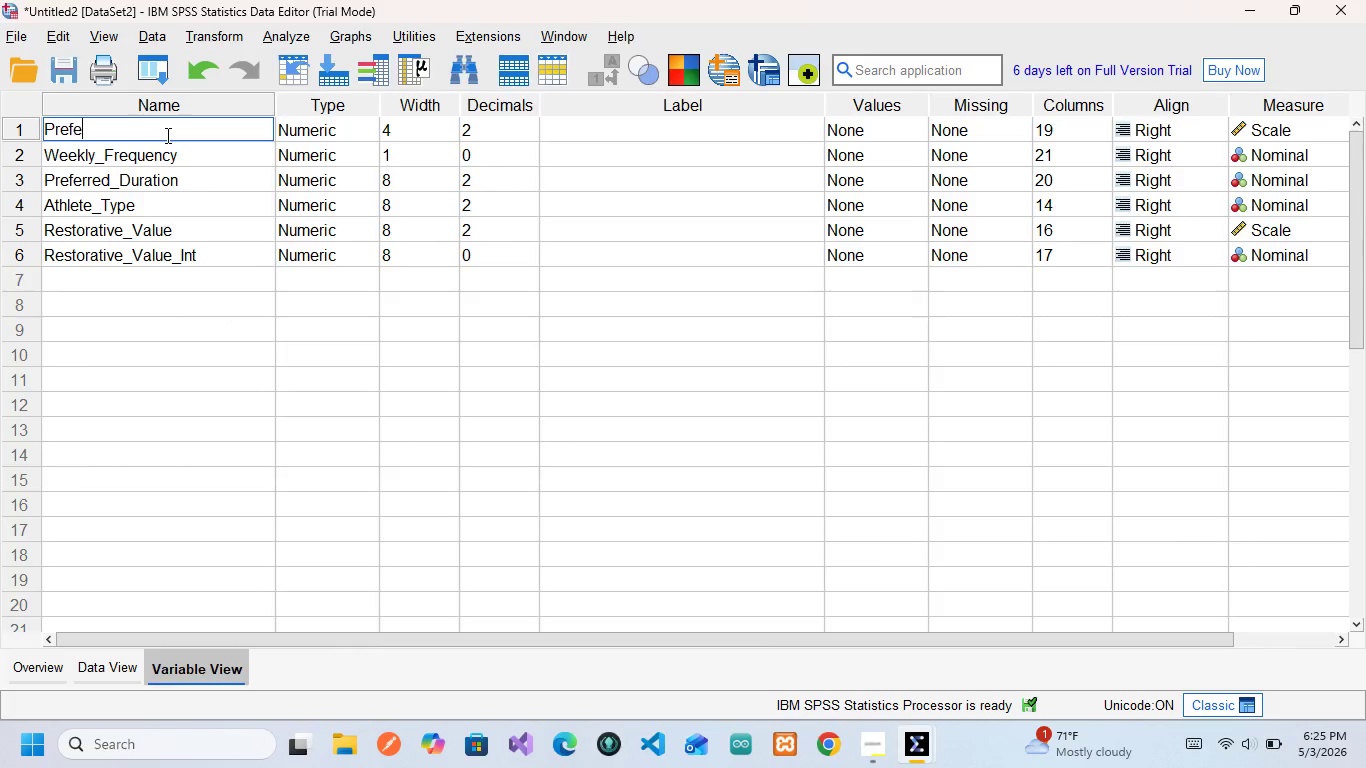 
key(Control+E)
 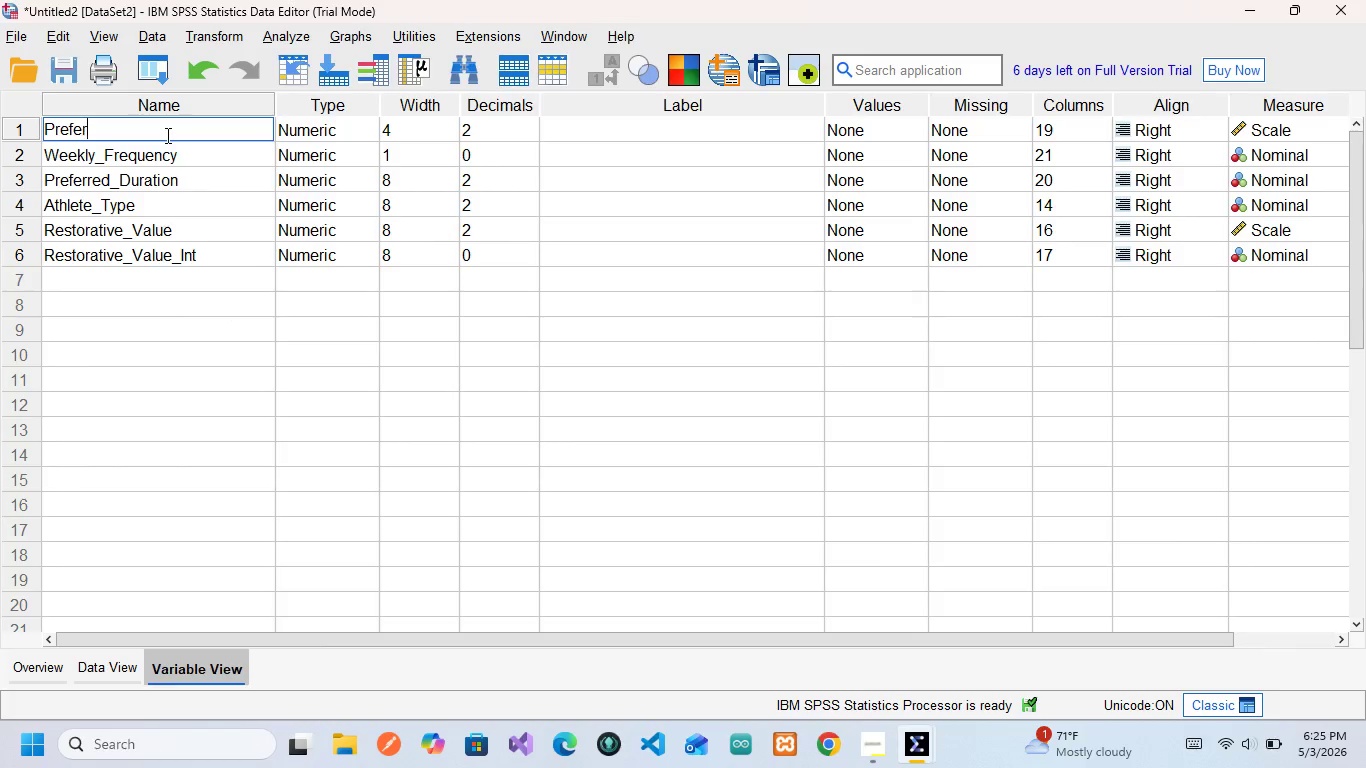 
key(Control+R)
 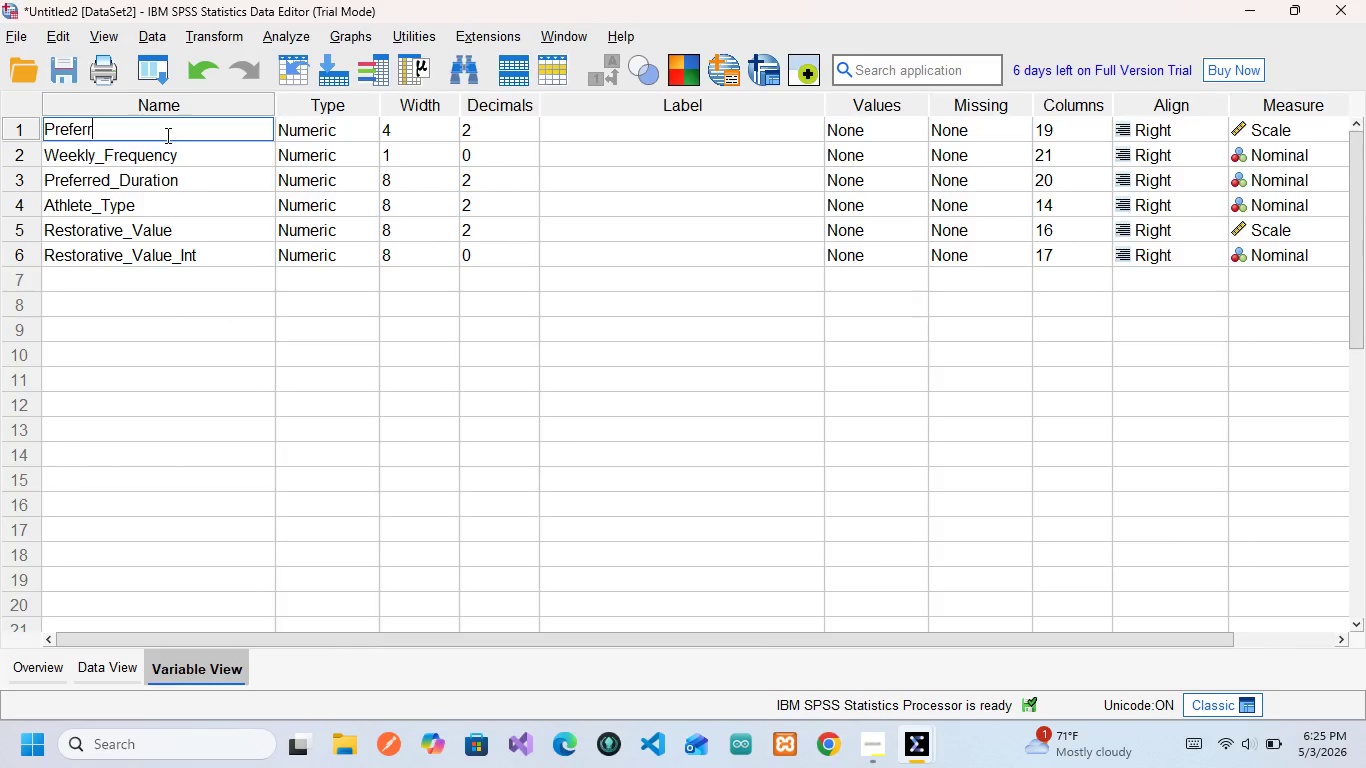 
key(Control+R)
 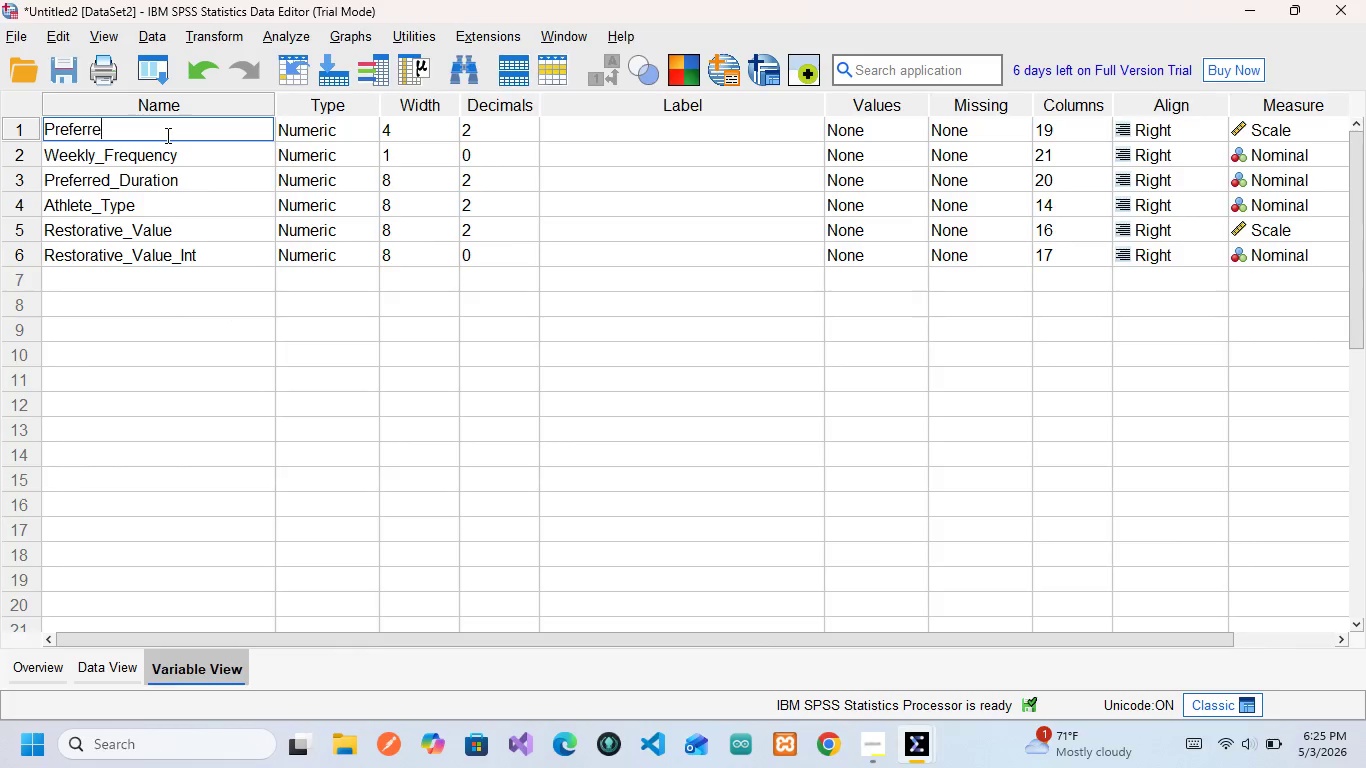 
key(Control+E)
 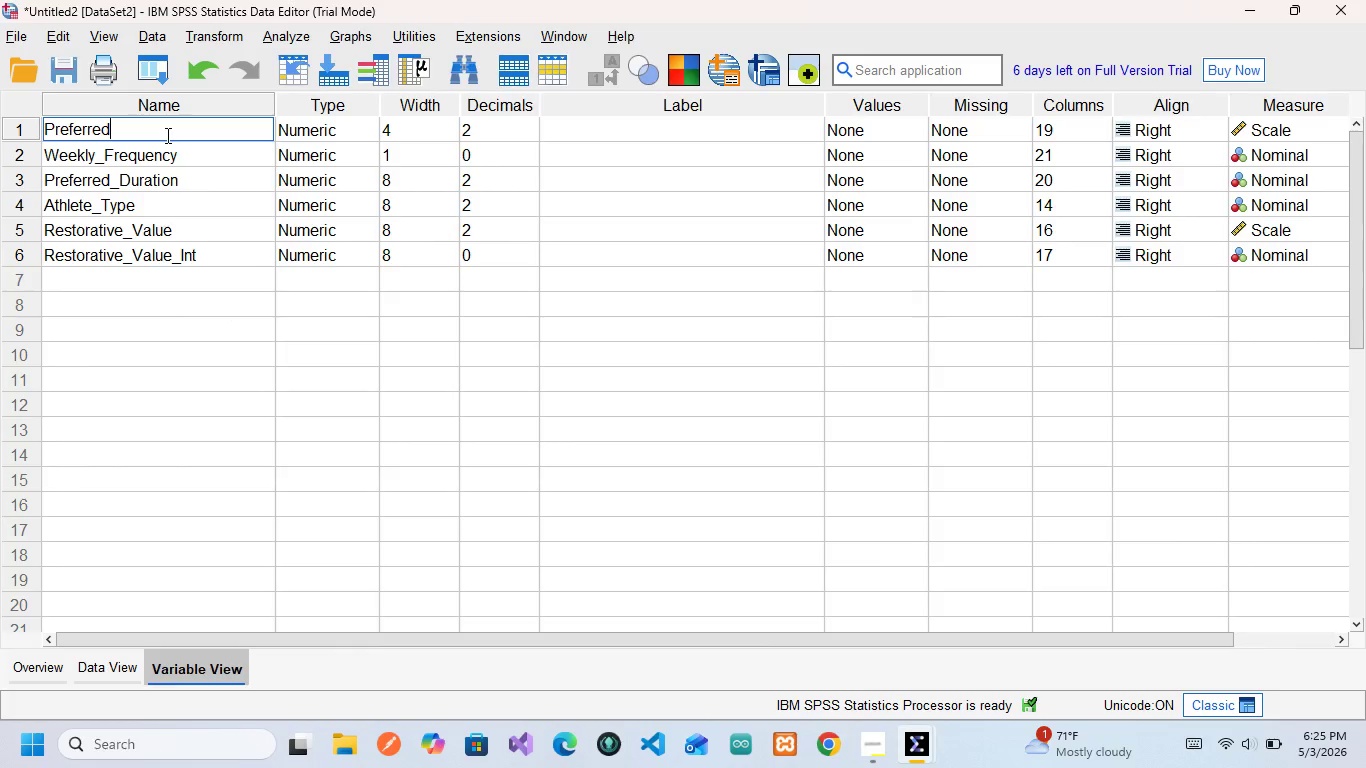 
key(Control+D)
 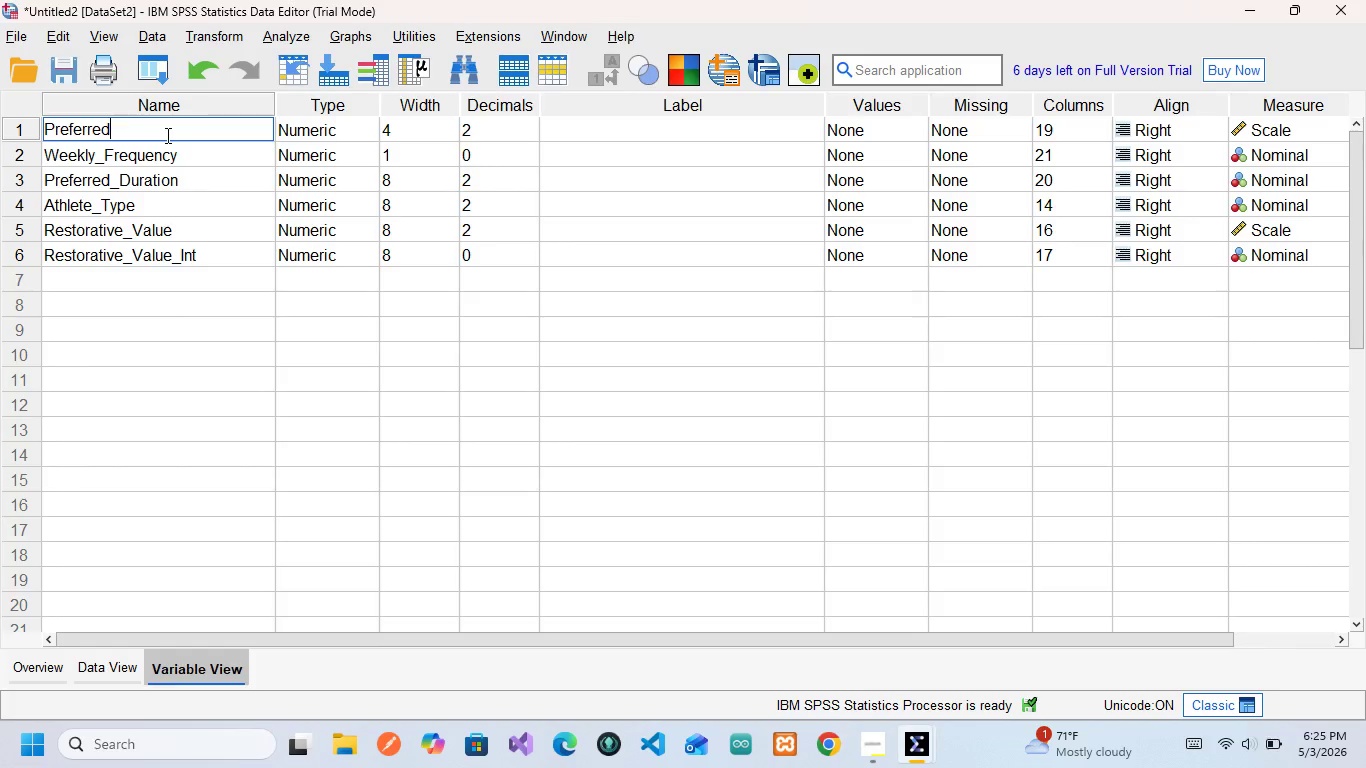 
key(Control+Shift+Minus)
 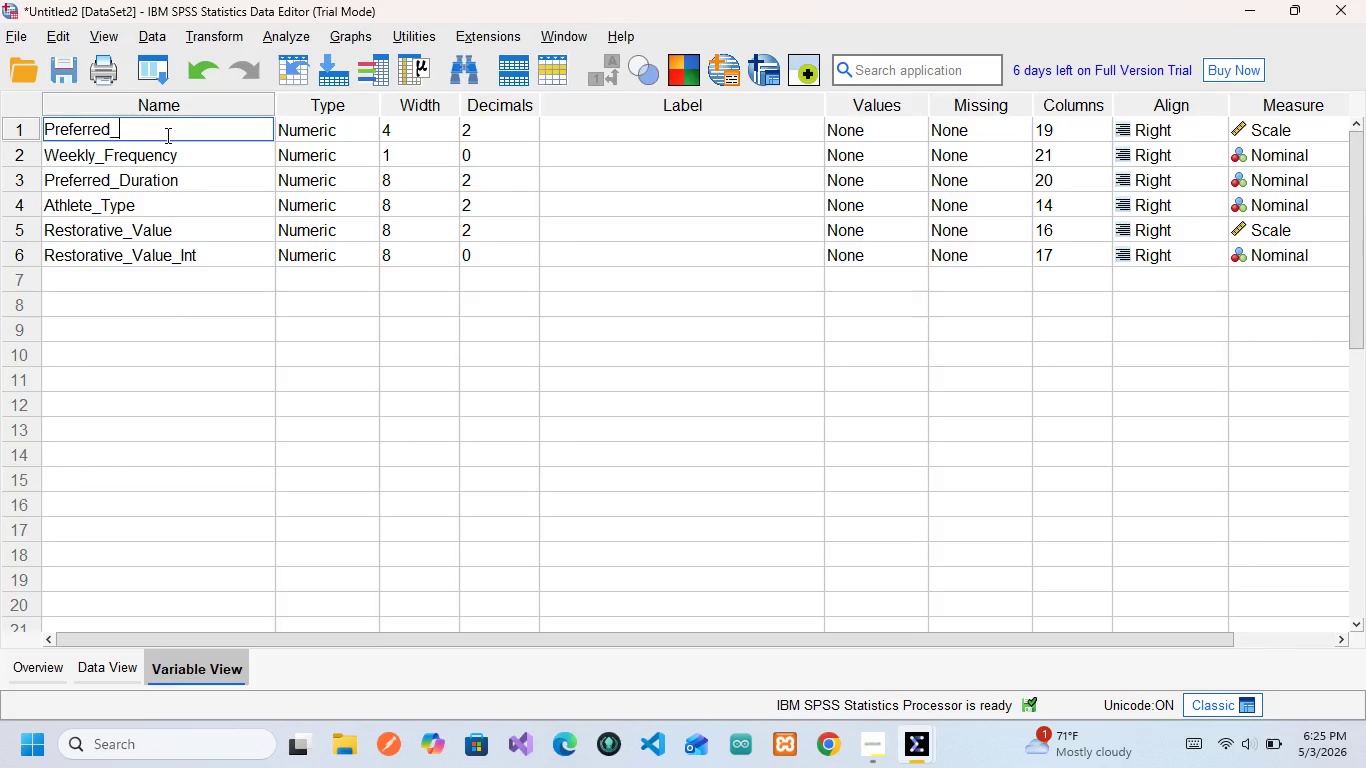 
key(Control+CapsLock)
 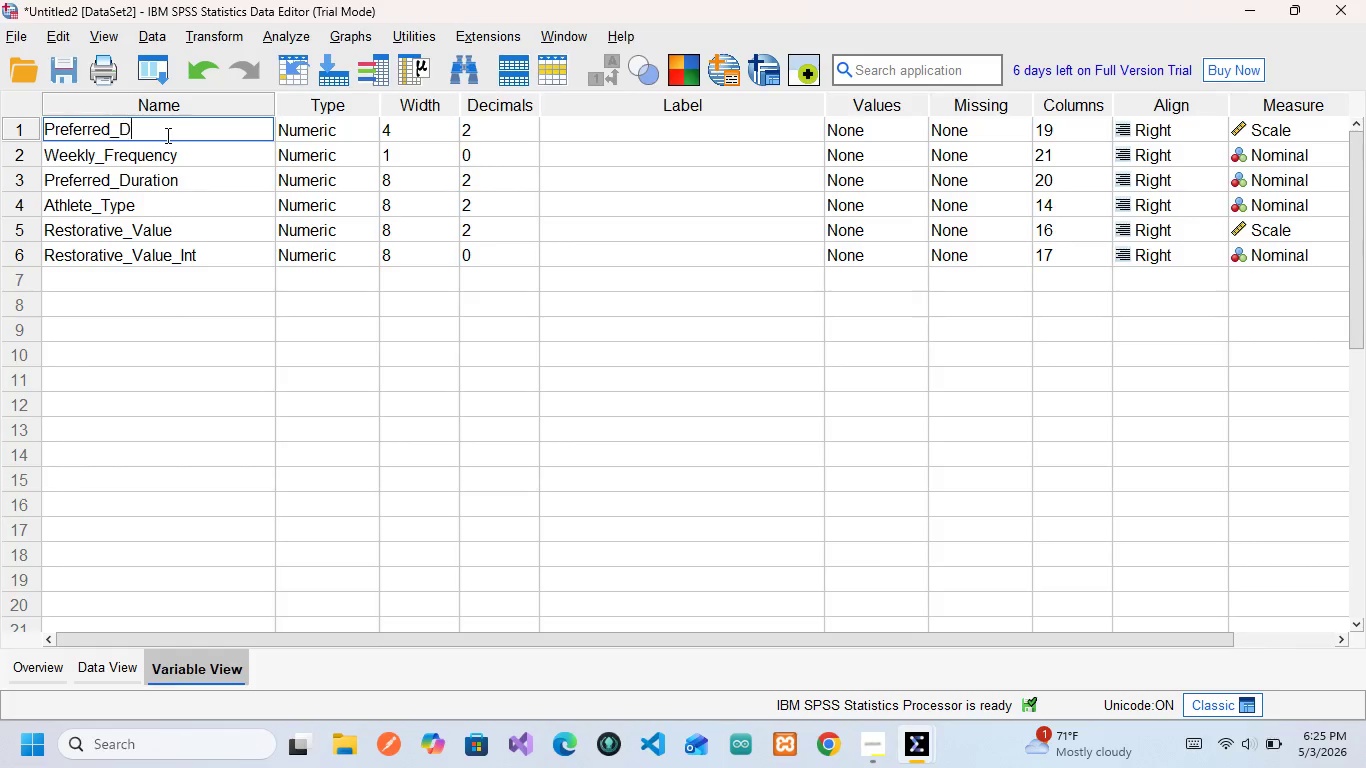 
key(Control+D)
 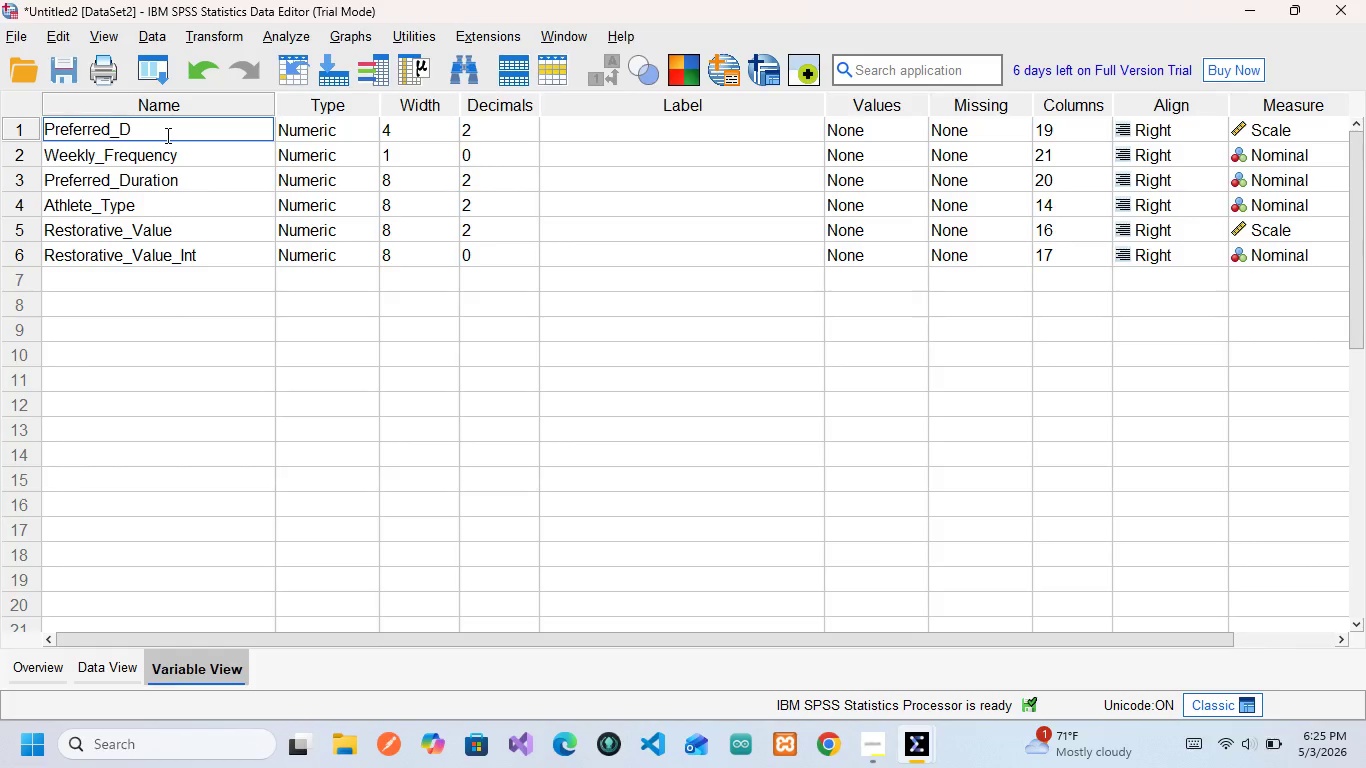 
key(Control+CapsLock)
 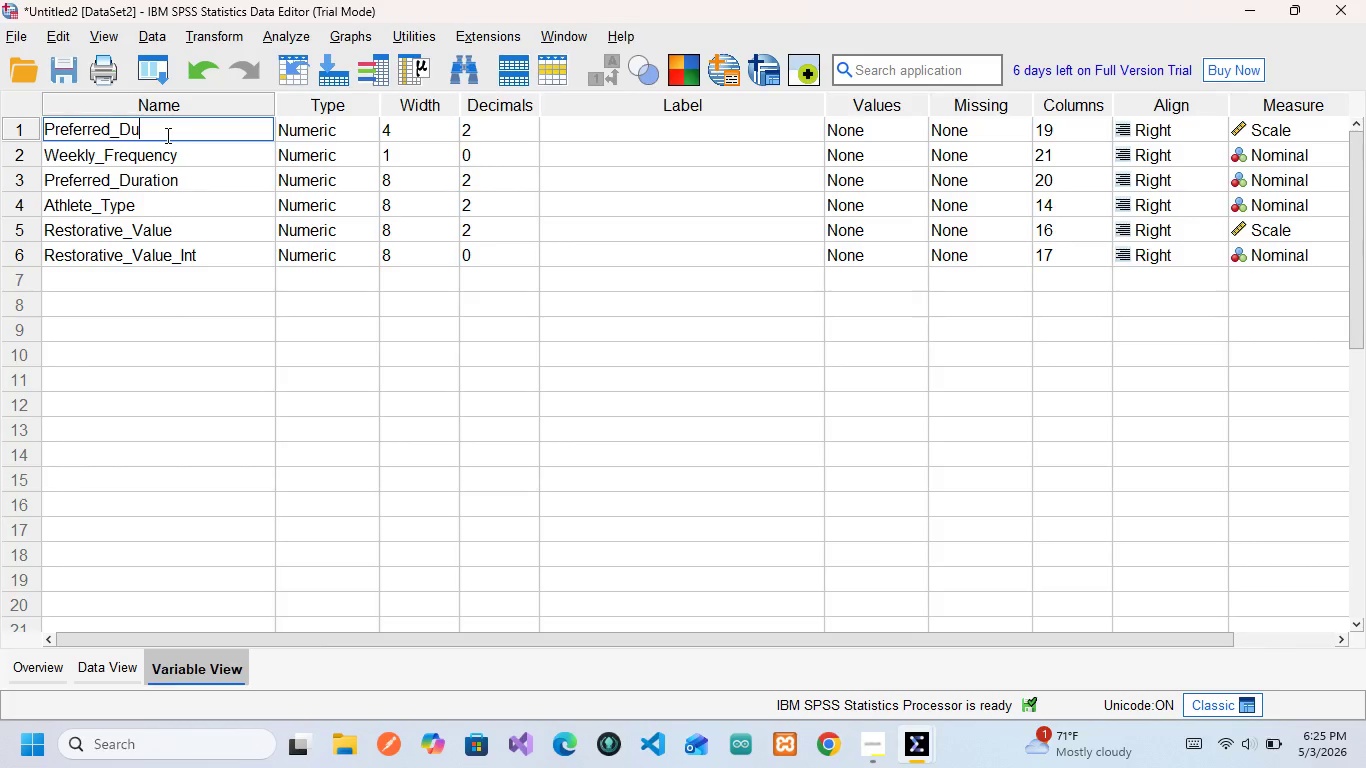 
key(Control+U)
 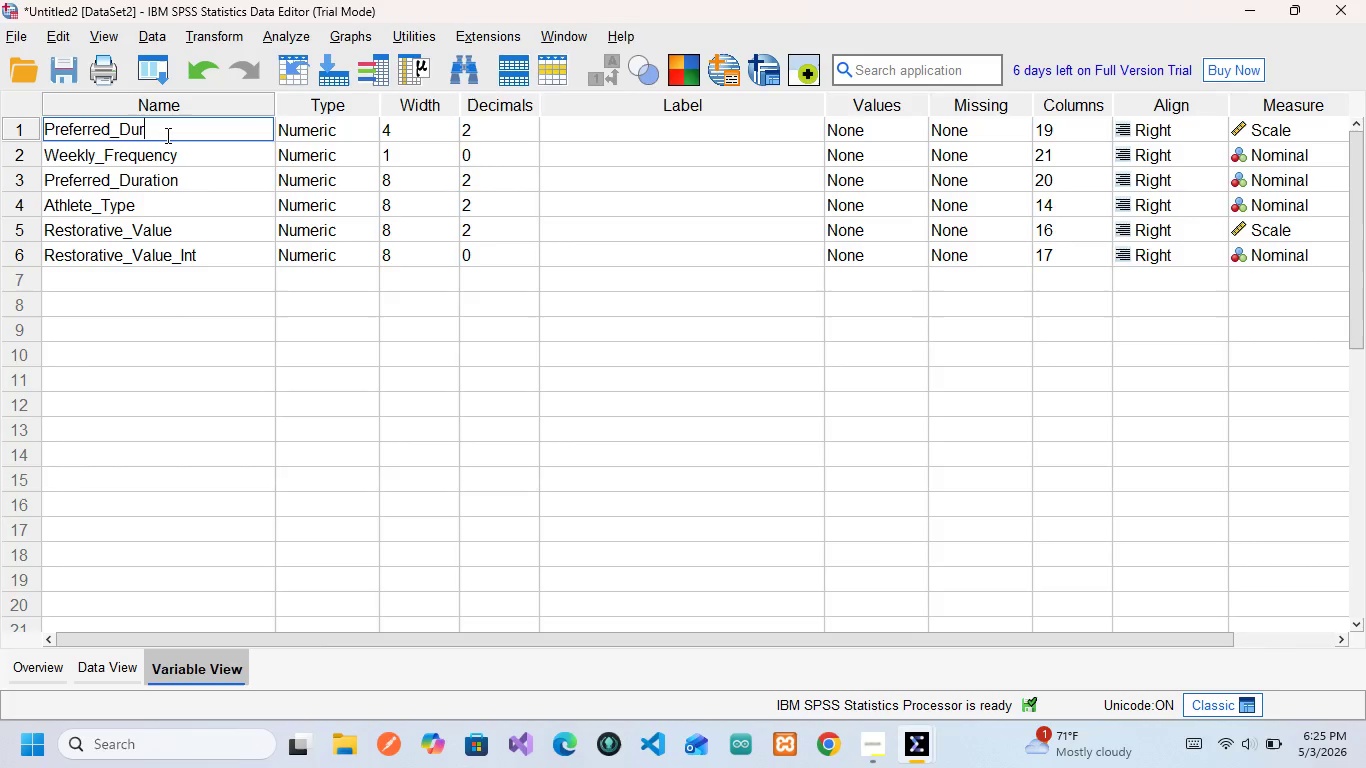 
key(Control+R)
 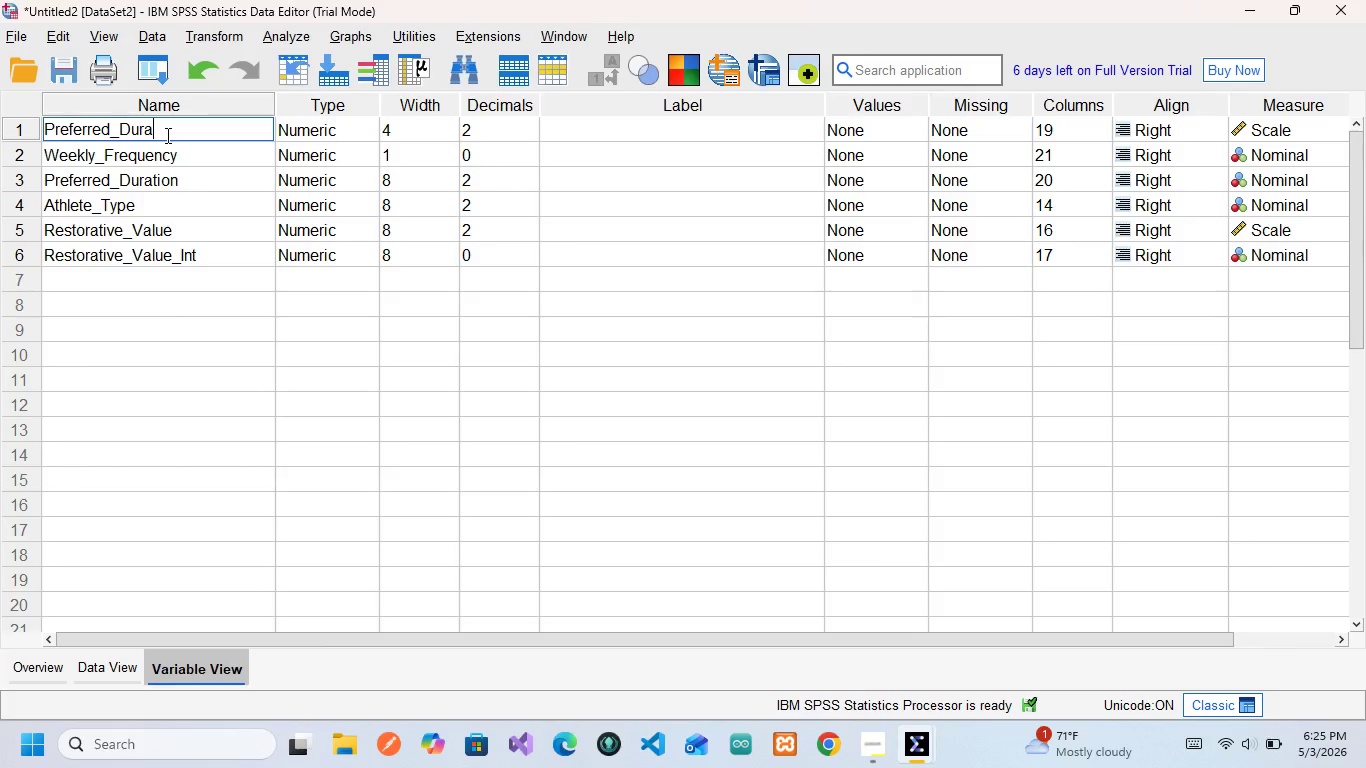 
key(Control+A)
 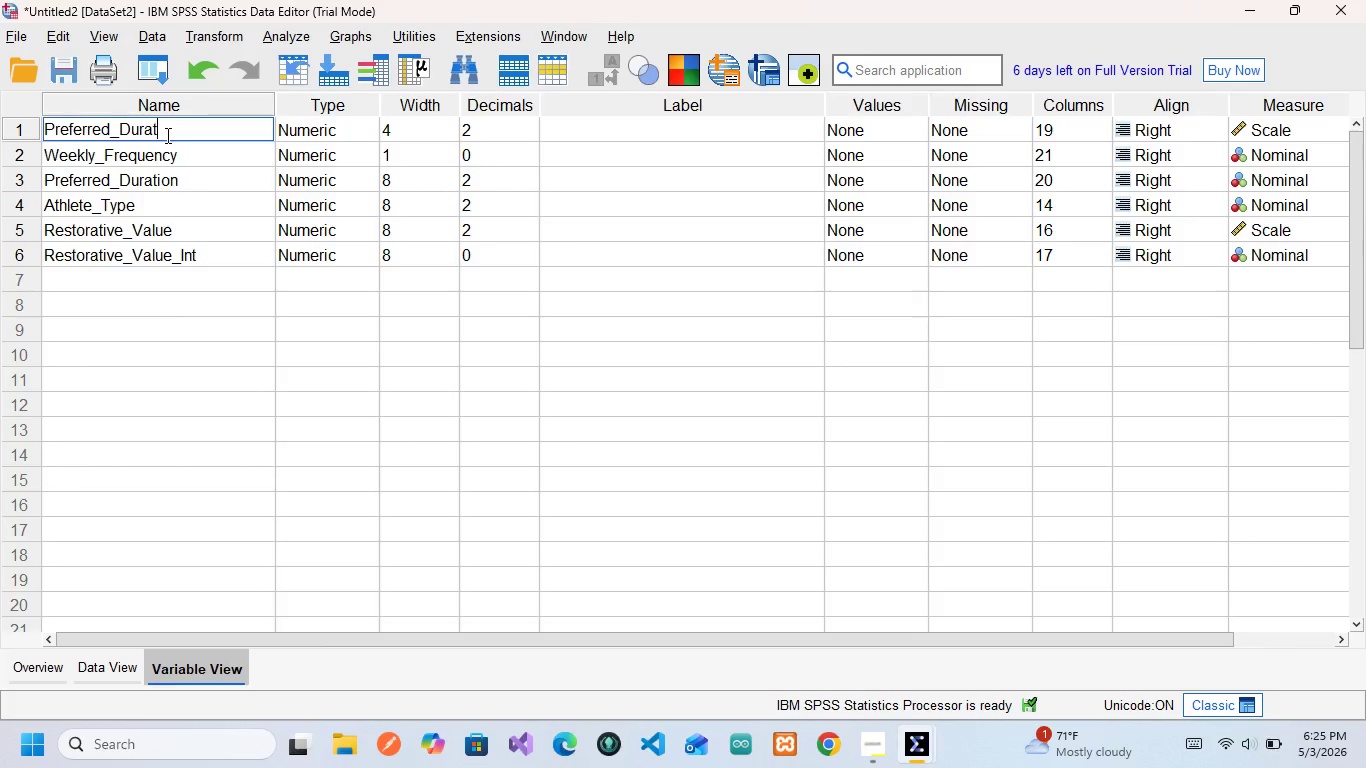 
key(Control+T)
 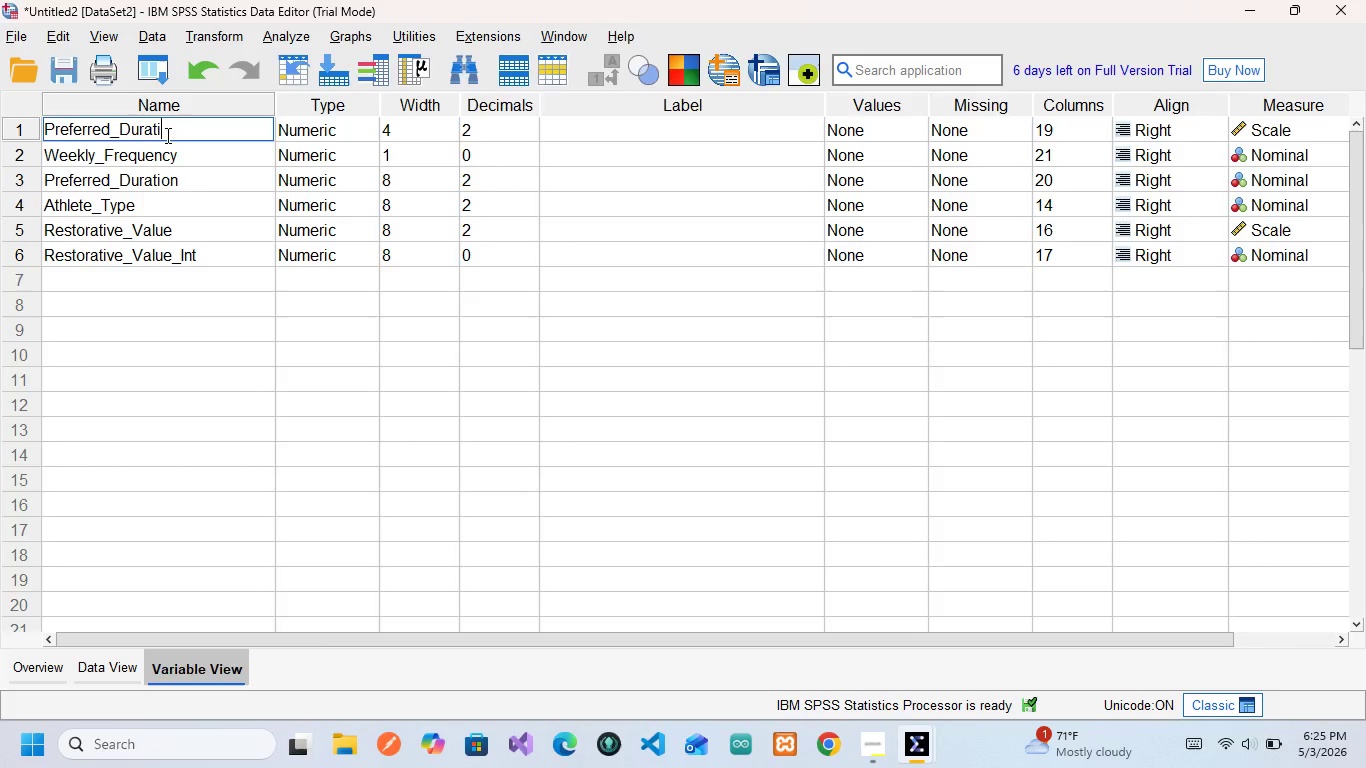 
key(Control+I)
 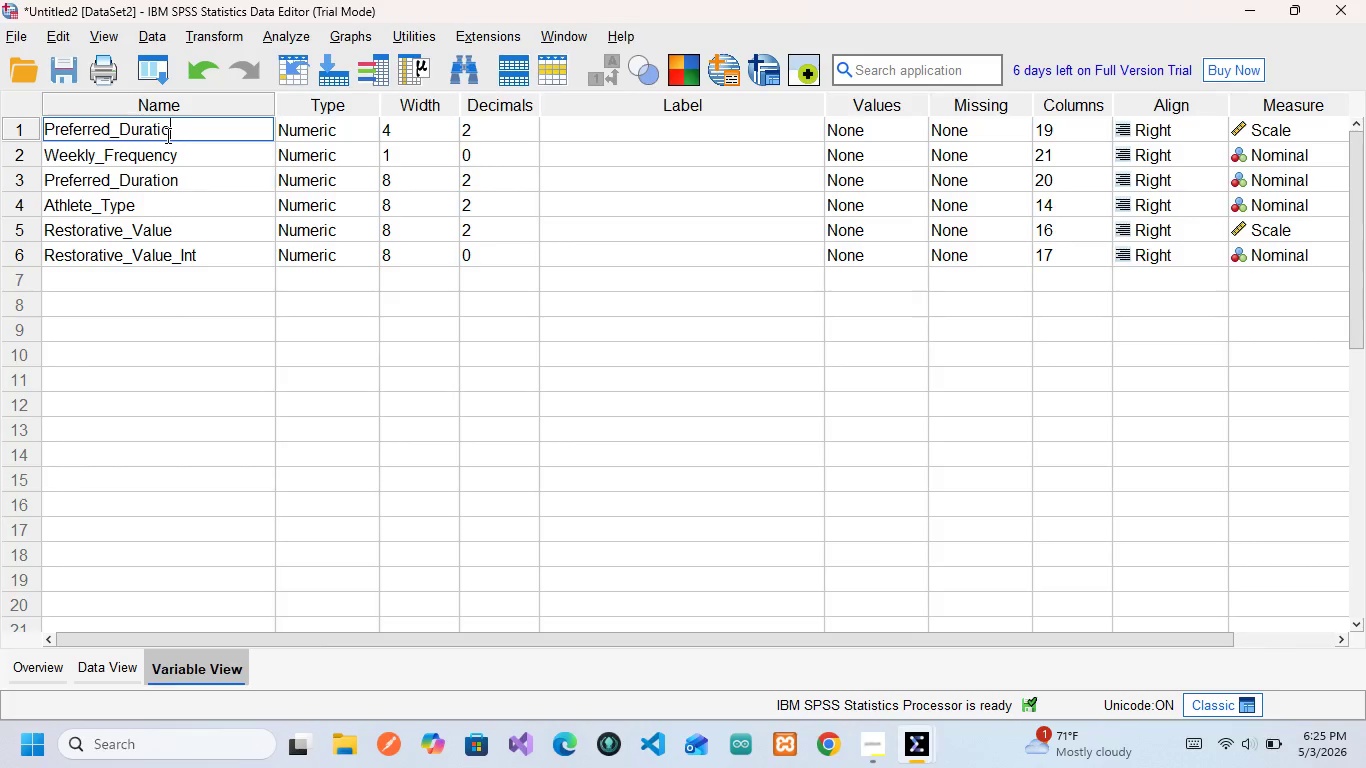 
key(Control+O)
 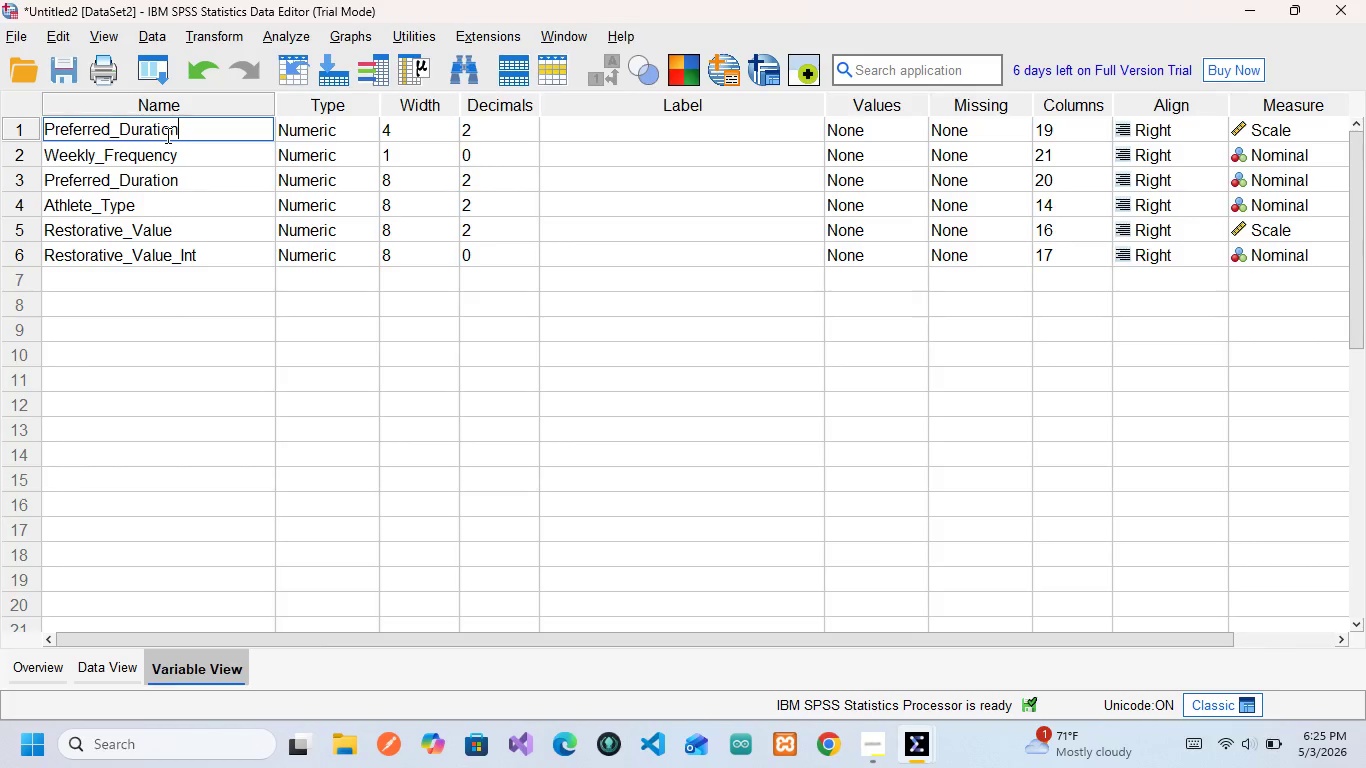 
key(Control+N)
 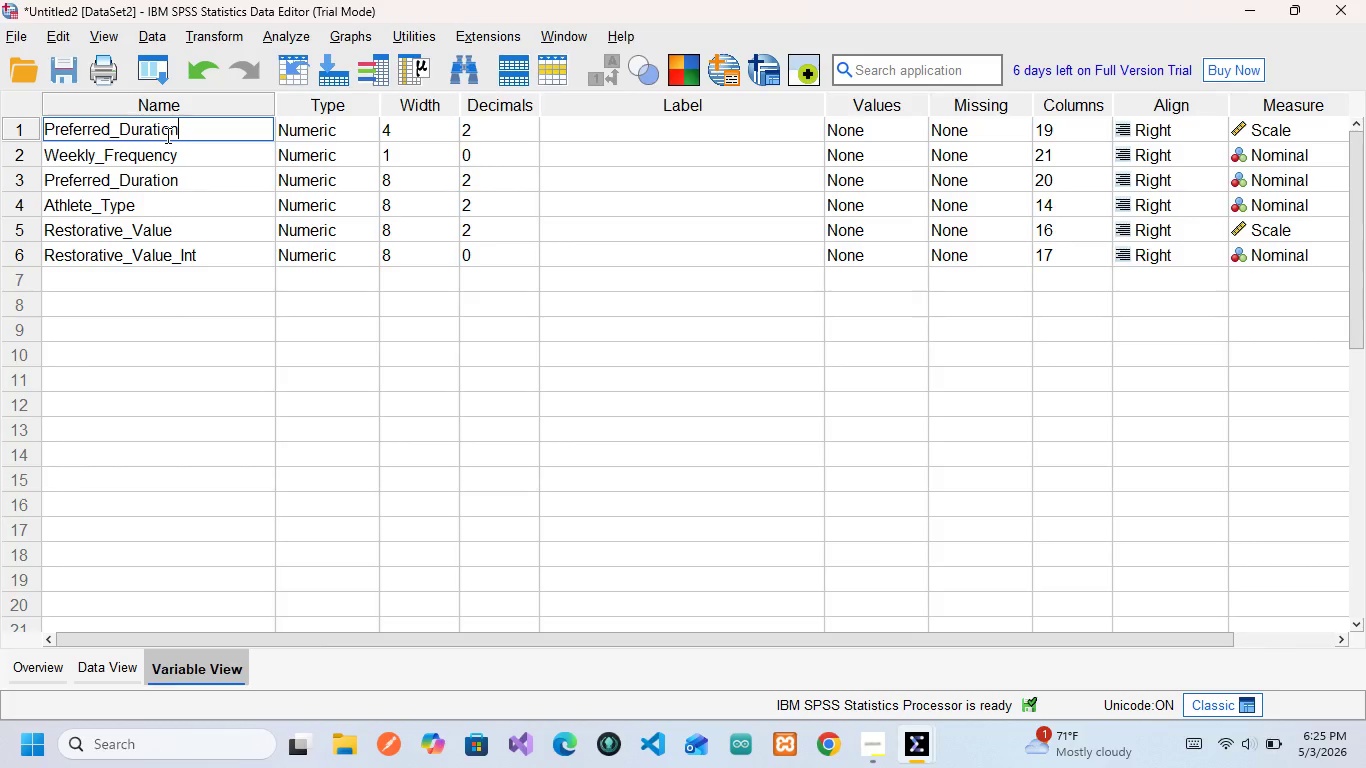 
key(Control+L)
 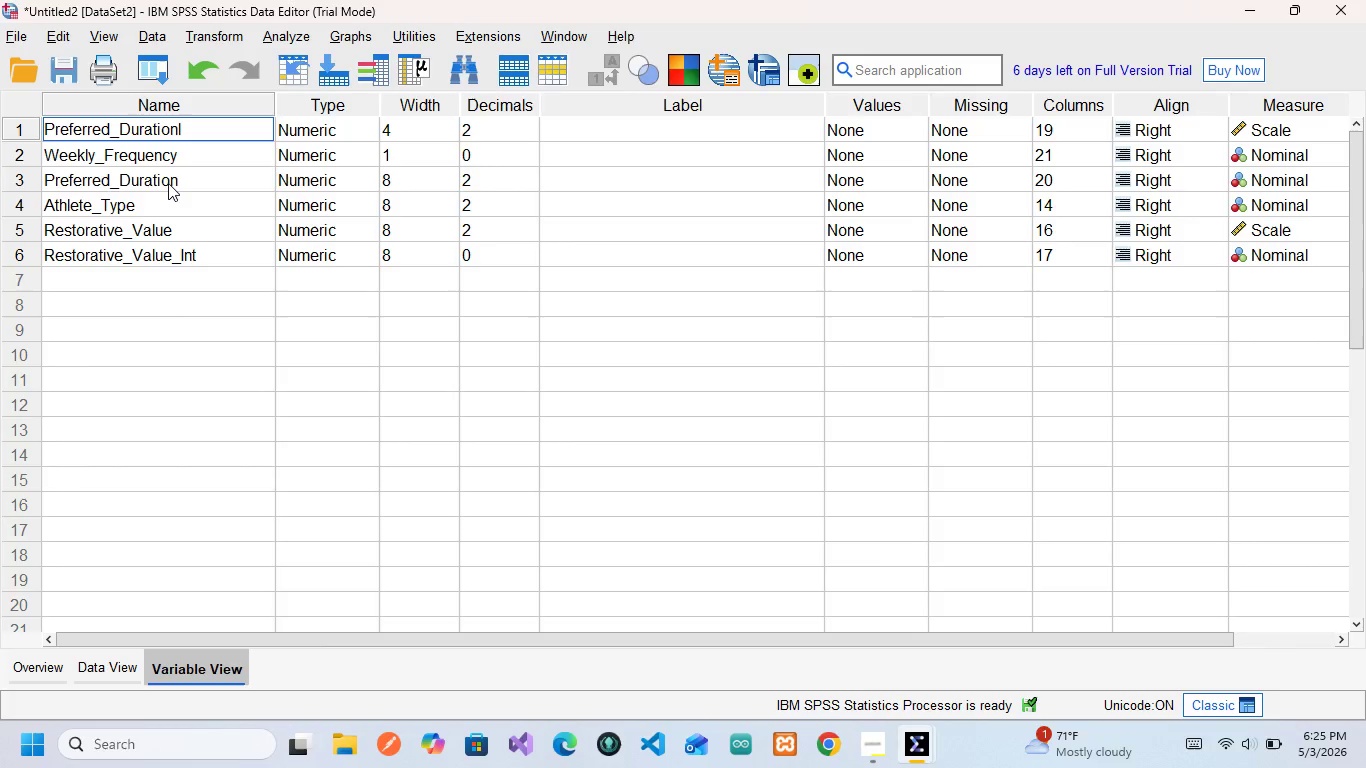 
double_click([168, 183])
 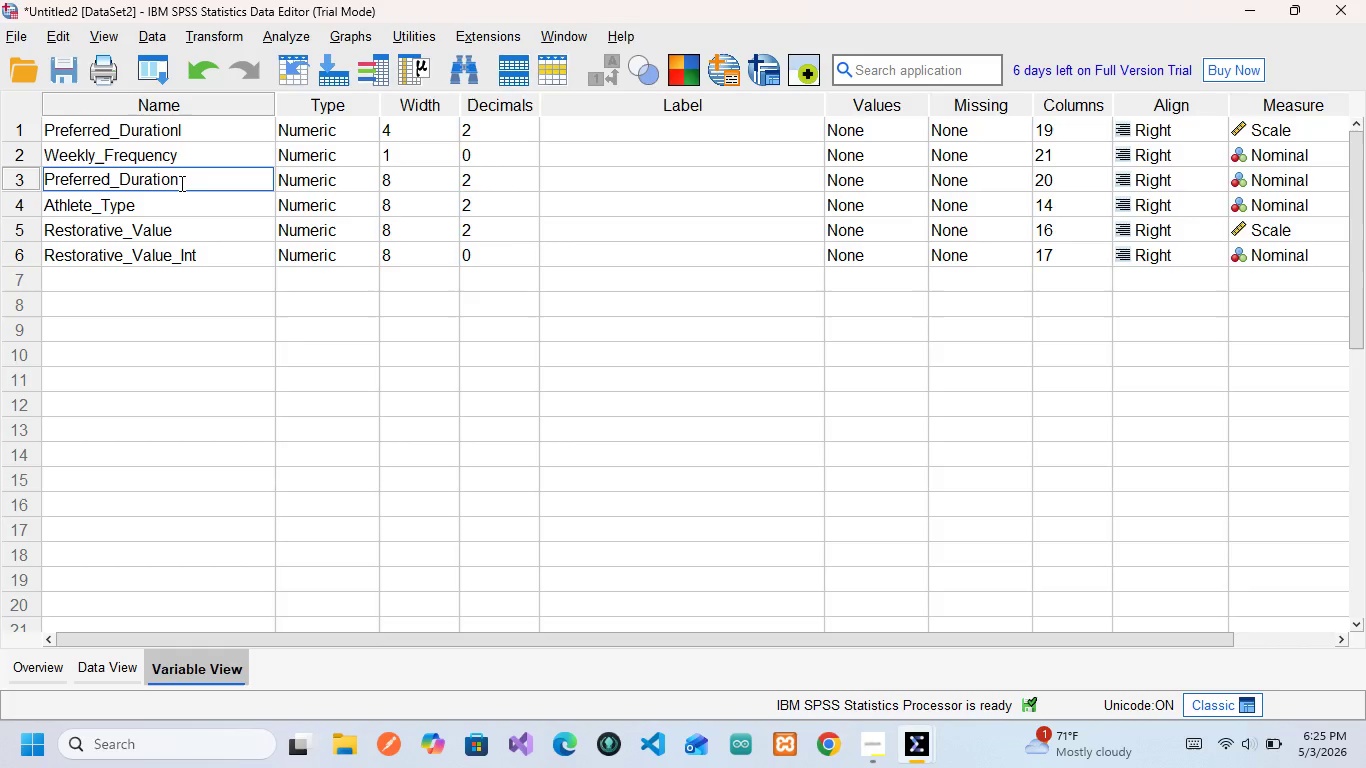 
left_click([180, 183])
 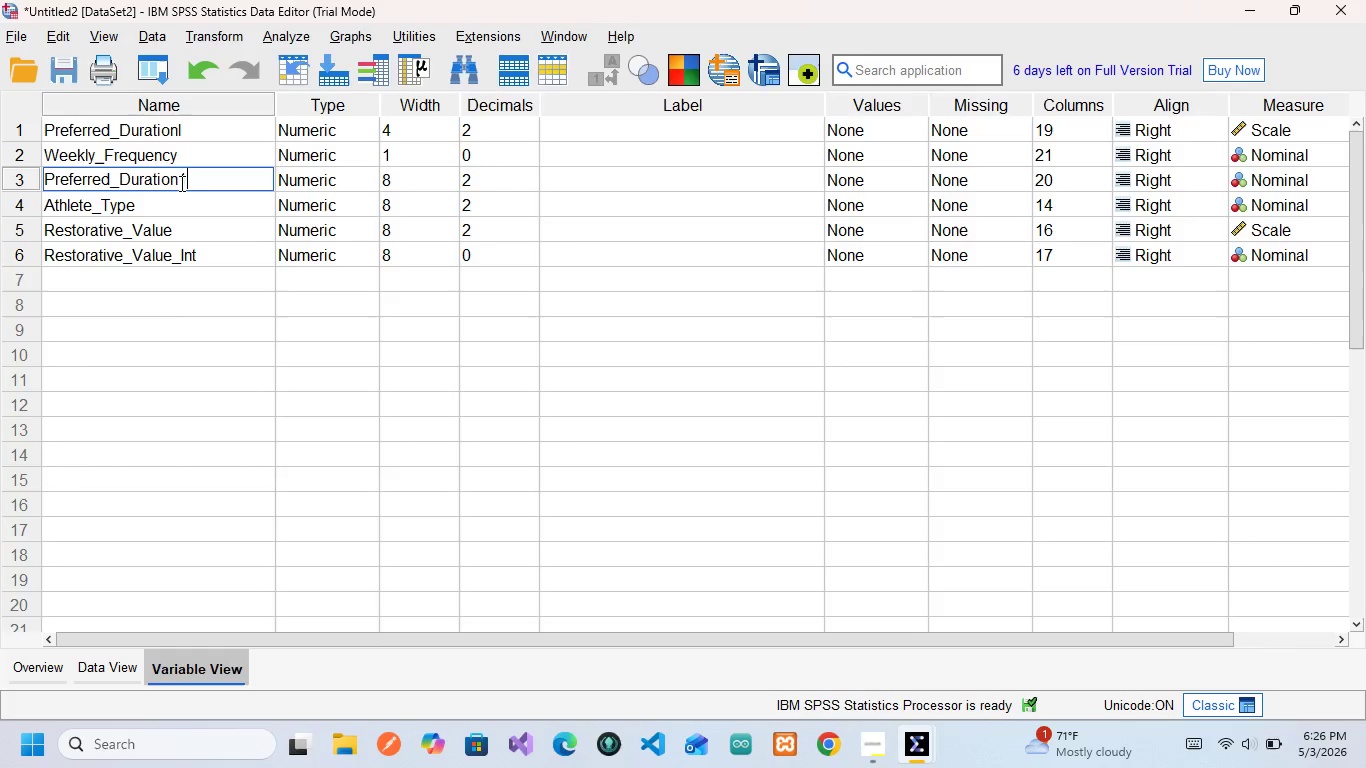 
key(1)
 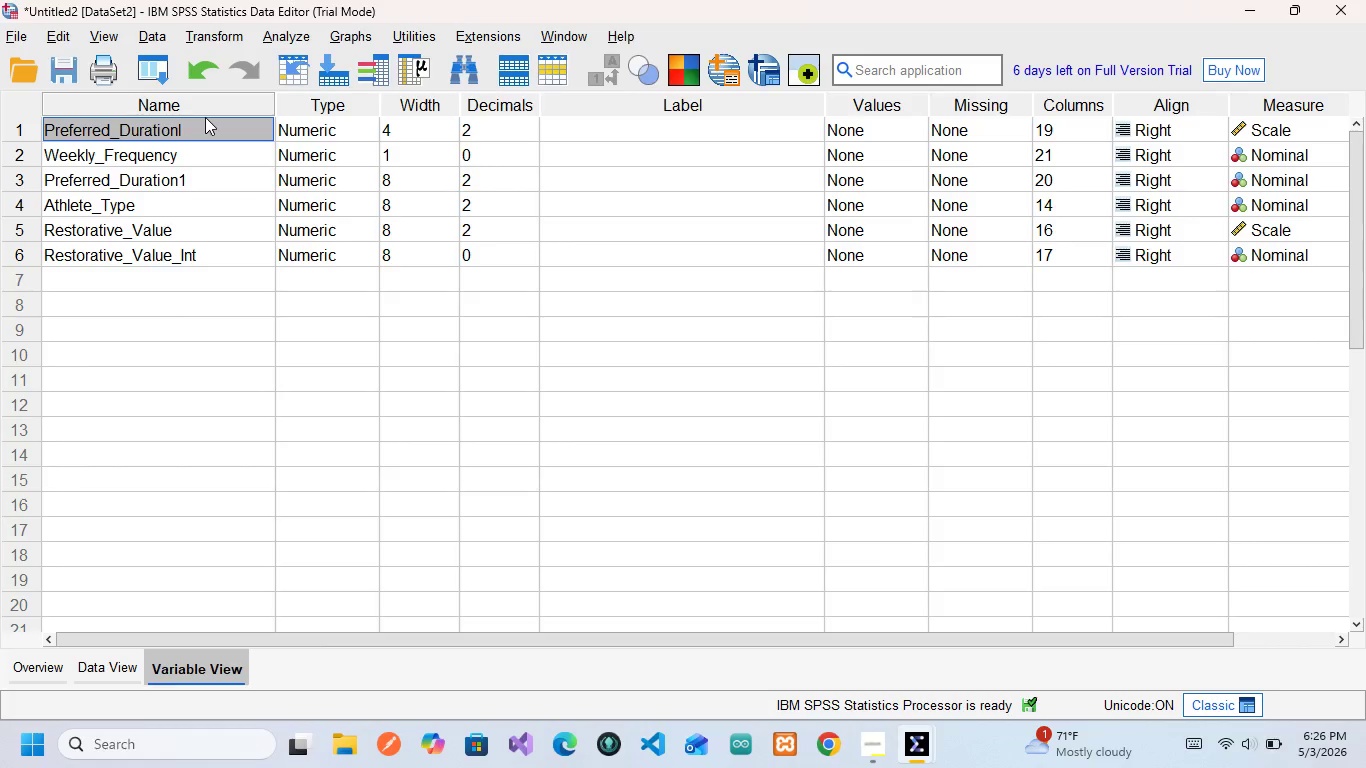 
double_click([205, 117])
 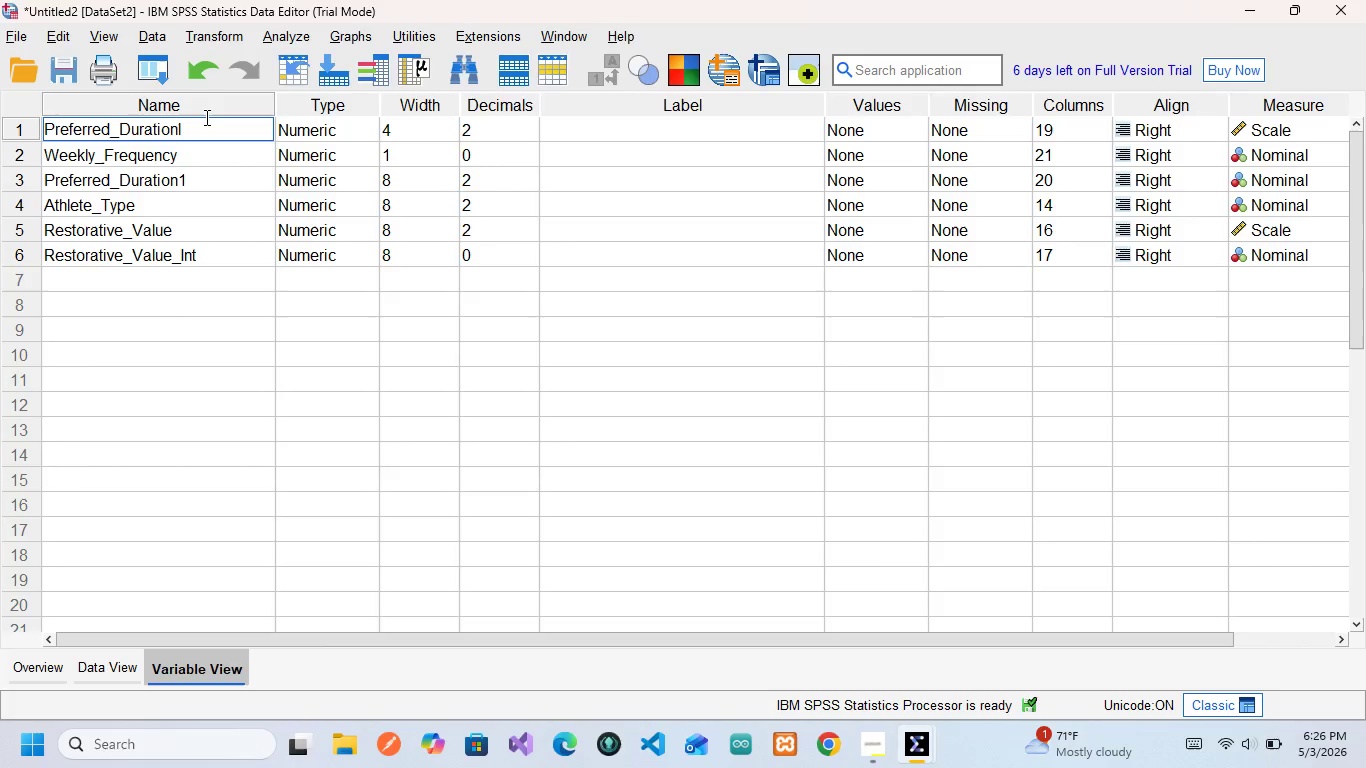 
triple_click([205, 117])
 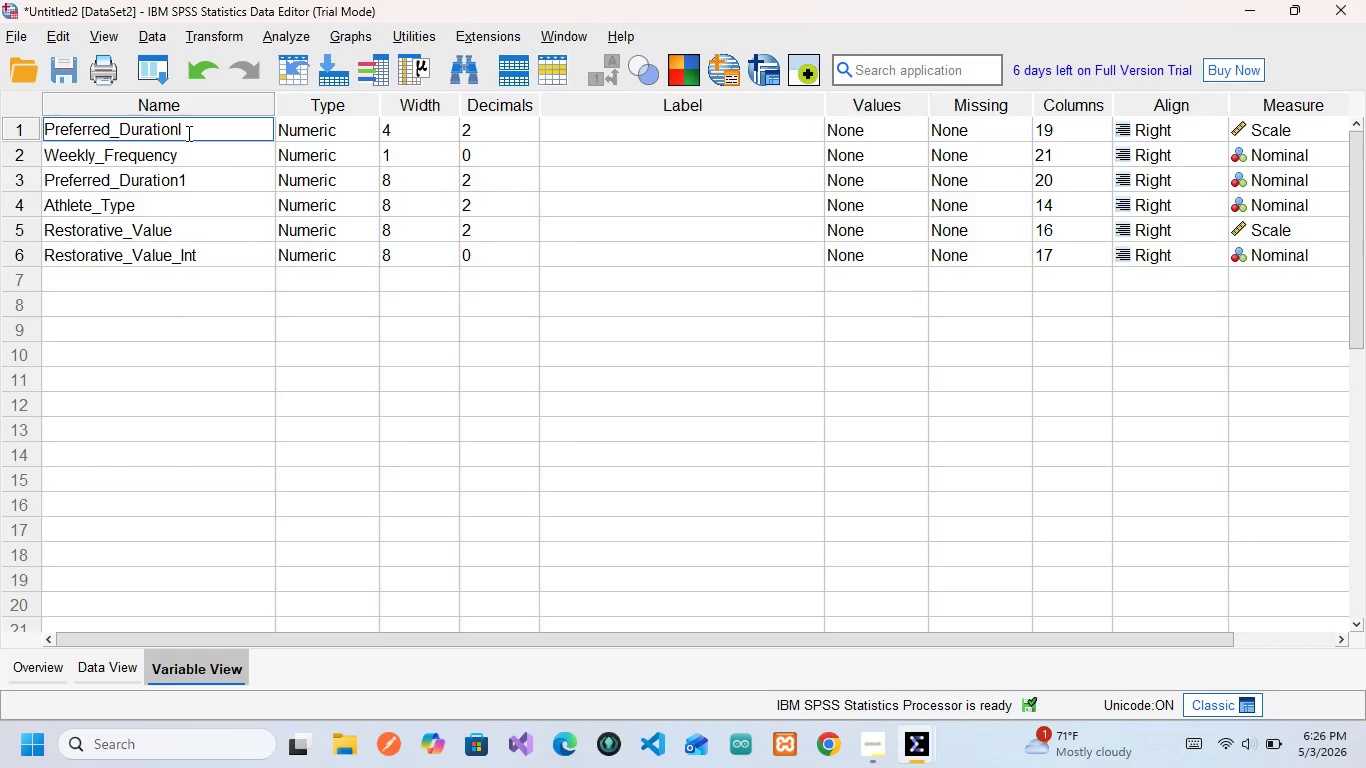 
left_click([187, 133])
 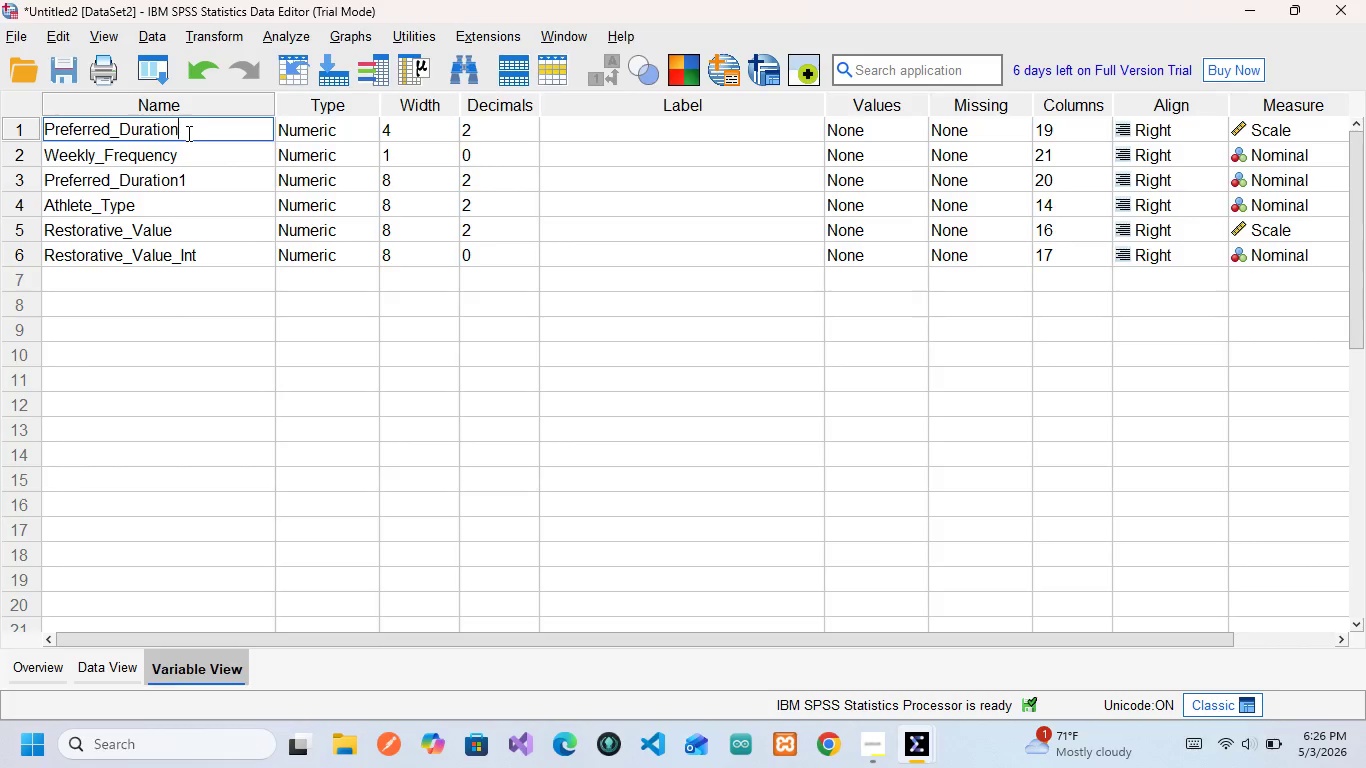 
key(Backspace)
 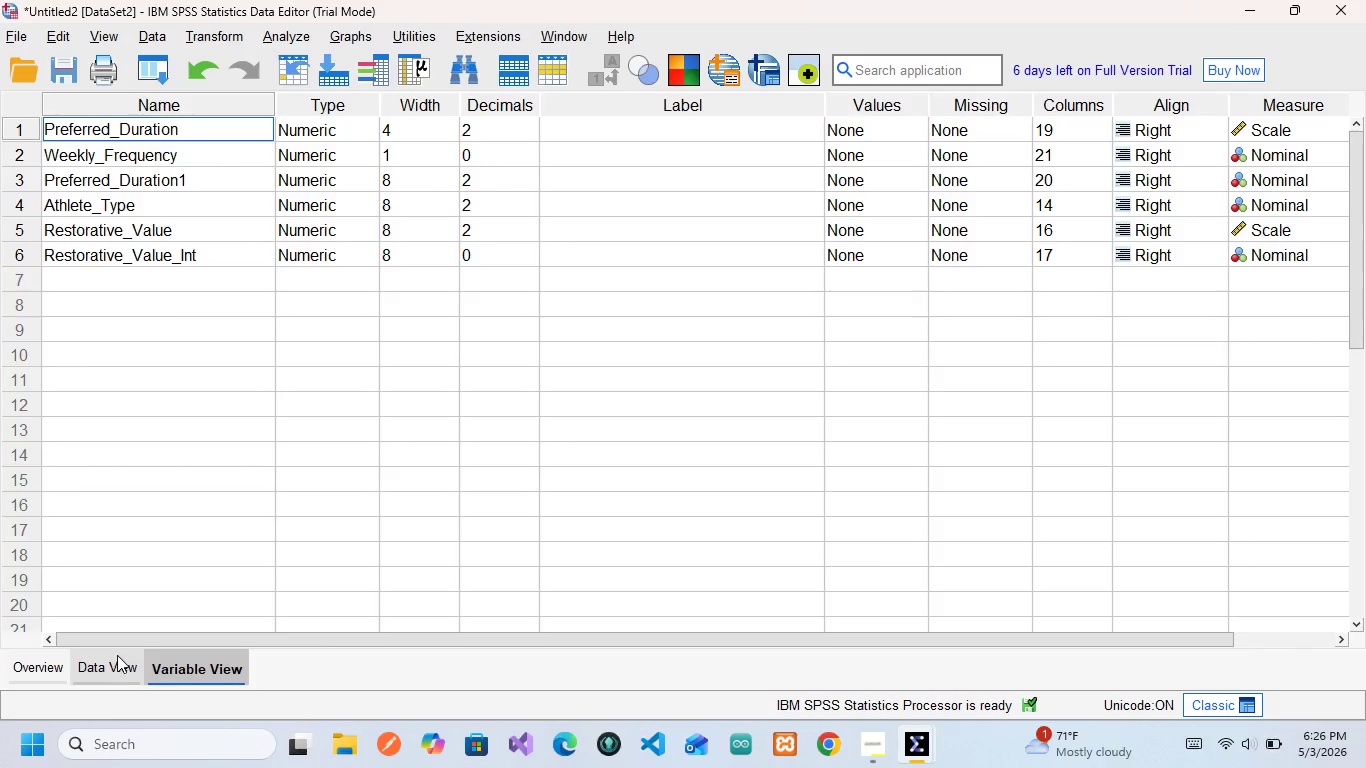 
left_click([114, 656])
 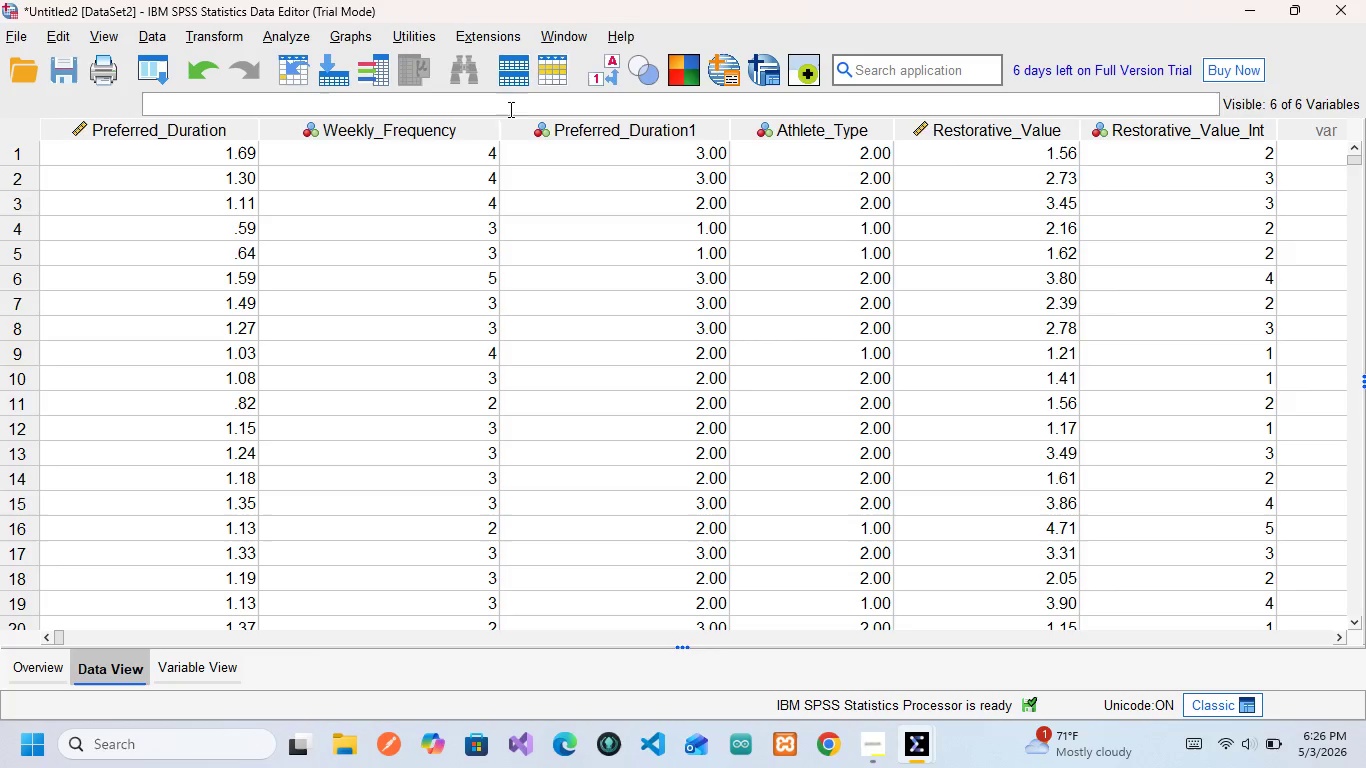 
wait(5.36)
 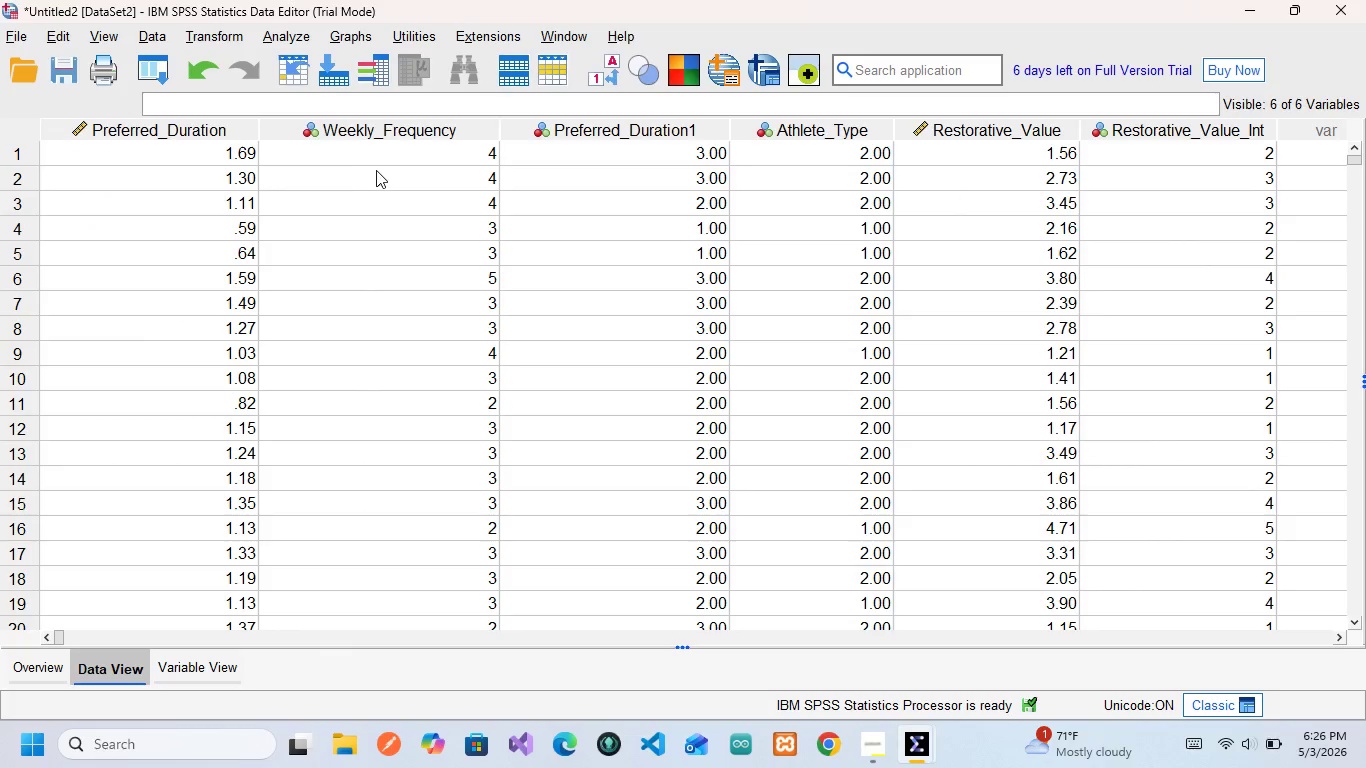 
left_click([610, 129])
 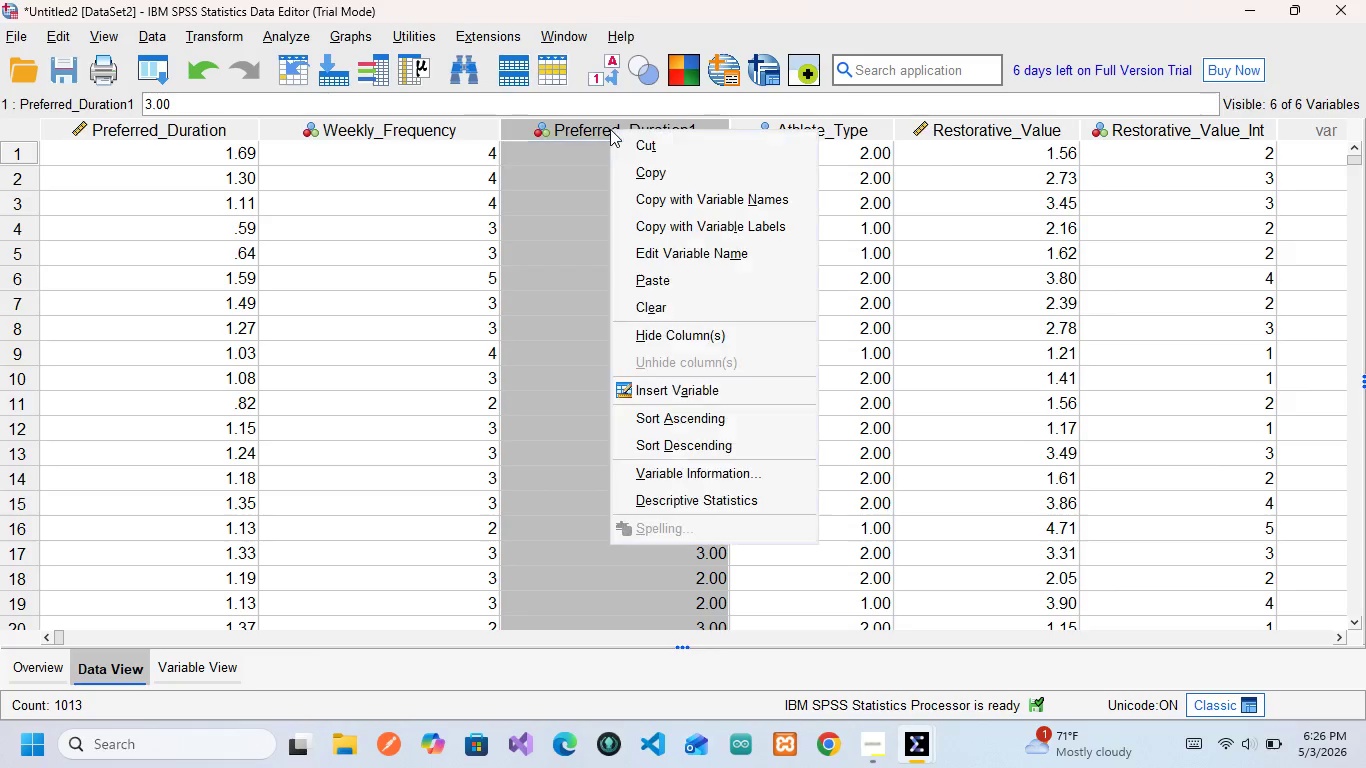 
right_click([610, 129])
 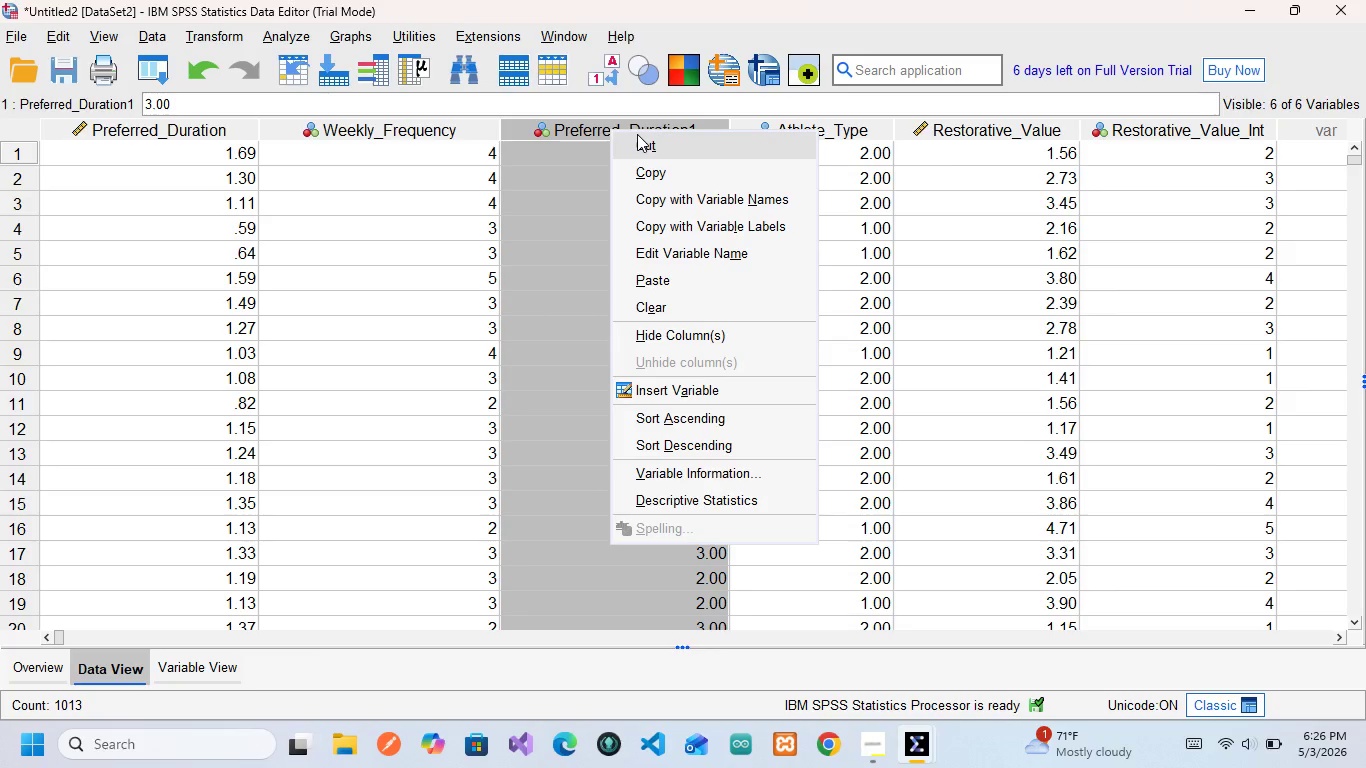 
left_click([637, 134])
 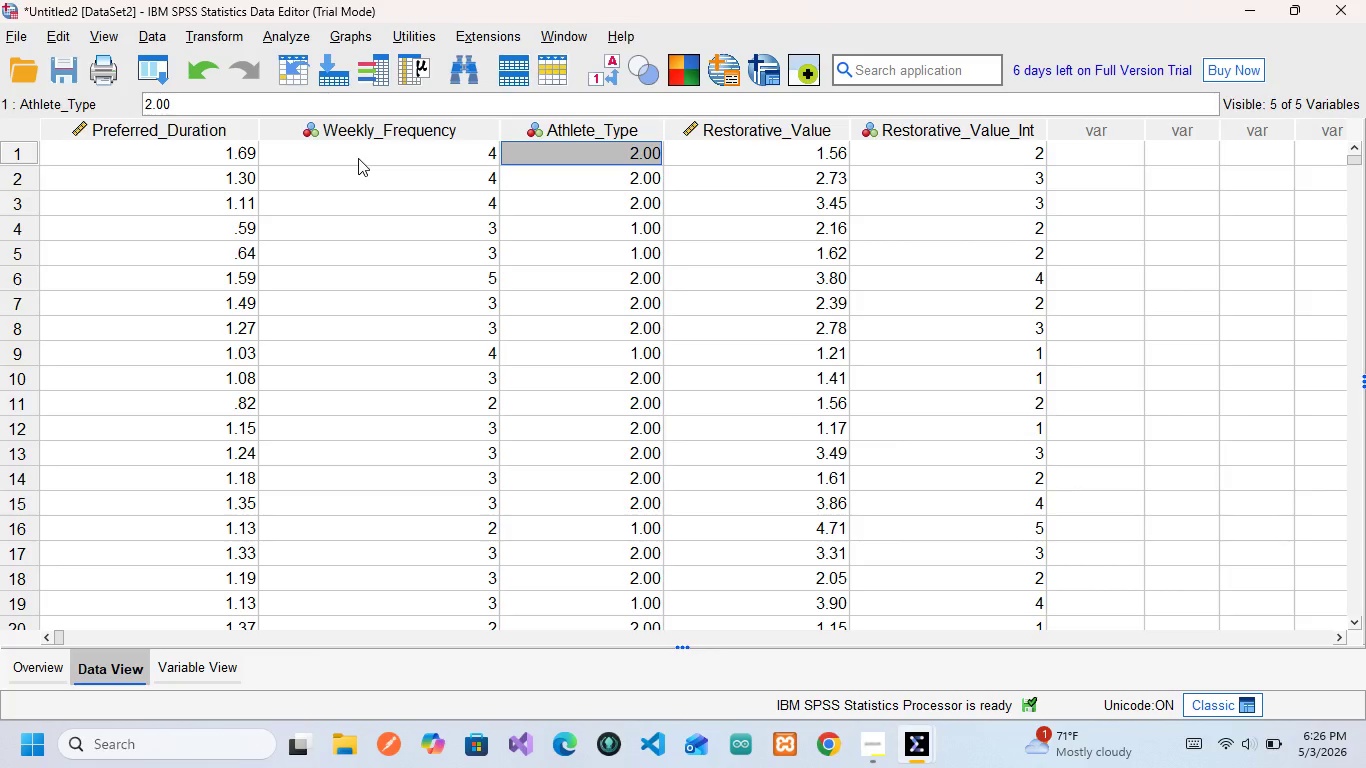 
mouse_move([162, 95])
 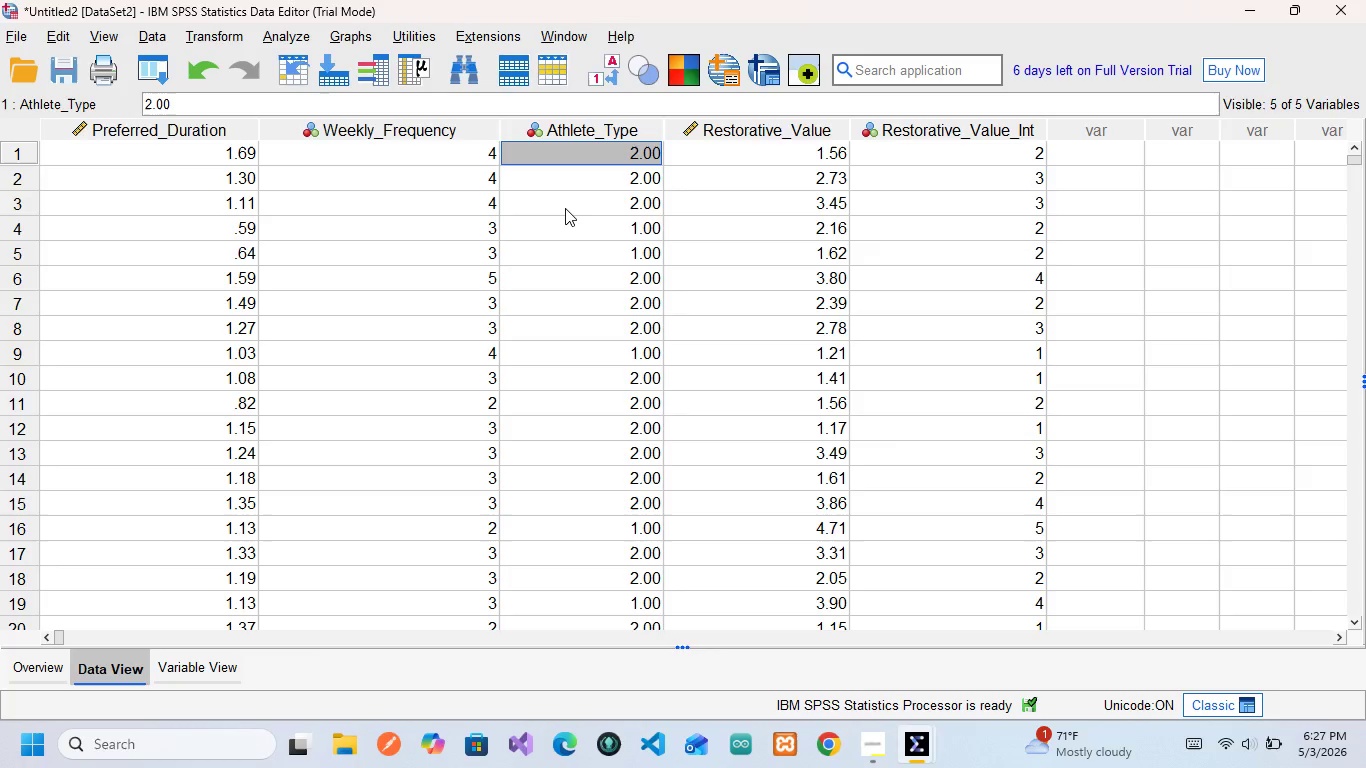 
wait(58.23)
 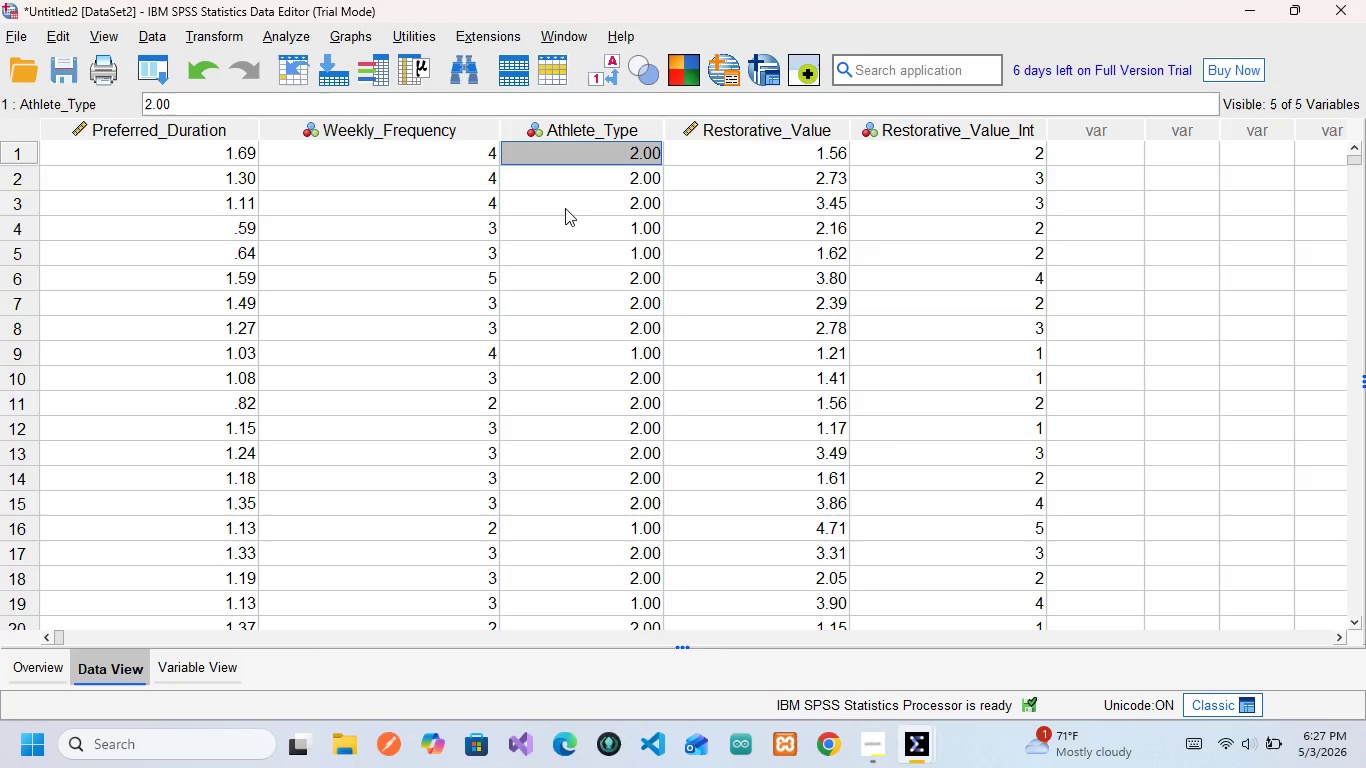 
mouse_move([284, 152])
 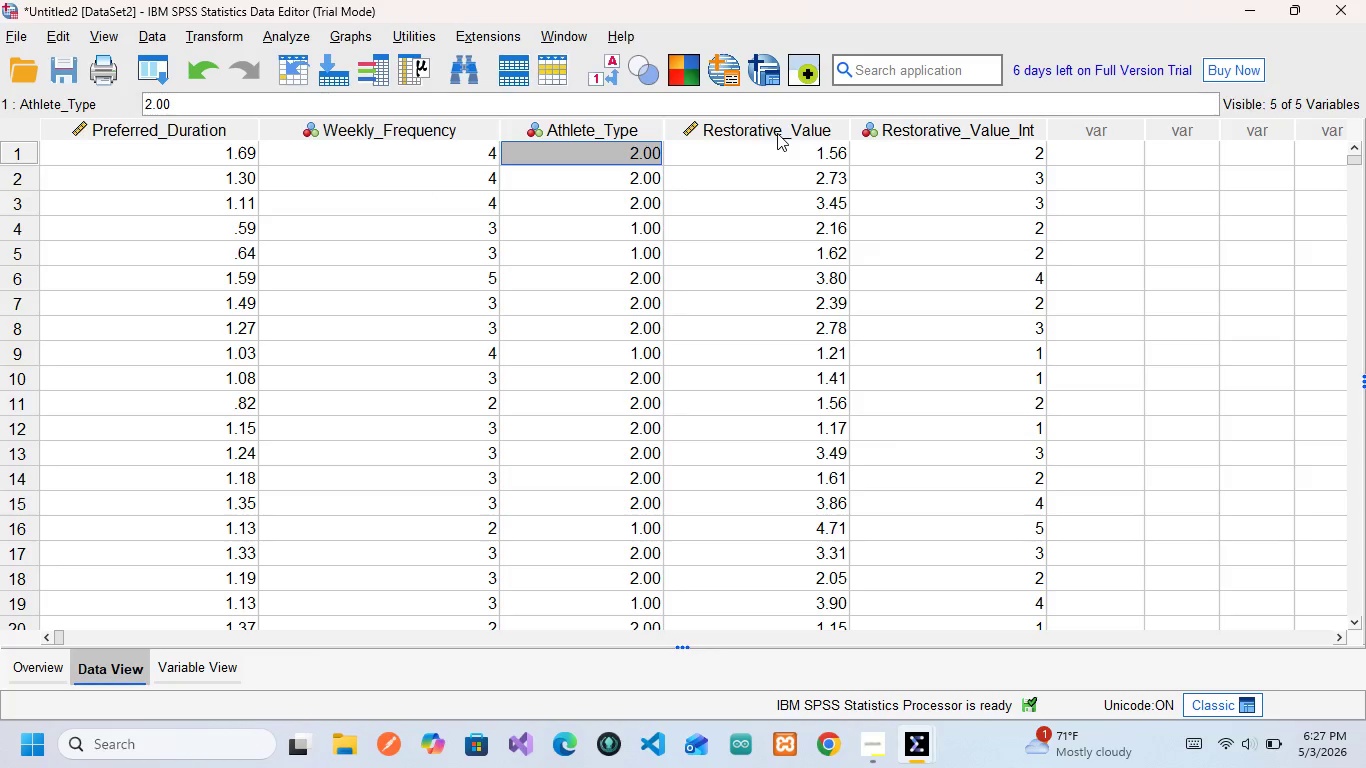 
left_click([777, 133])
 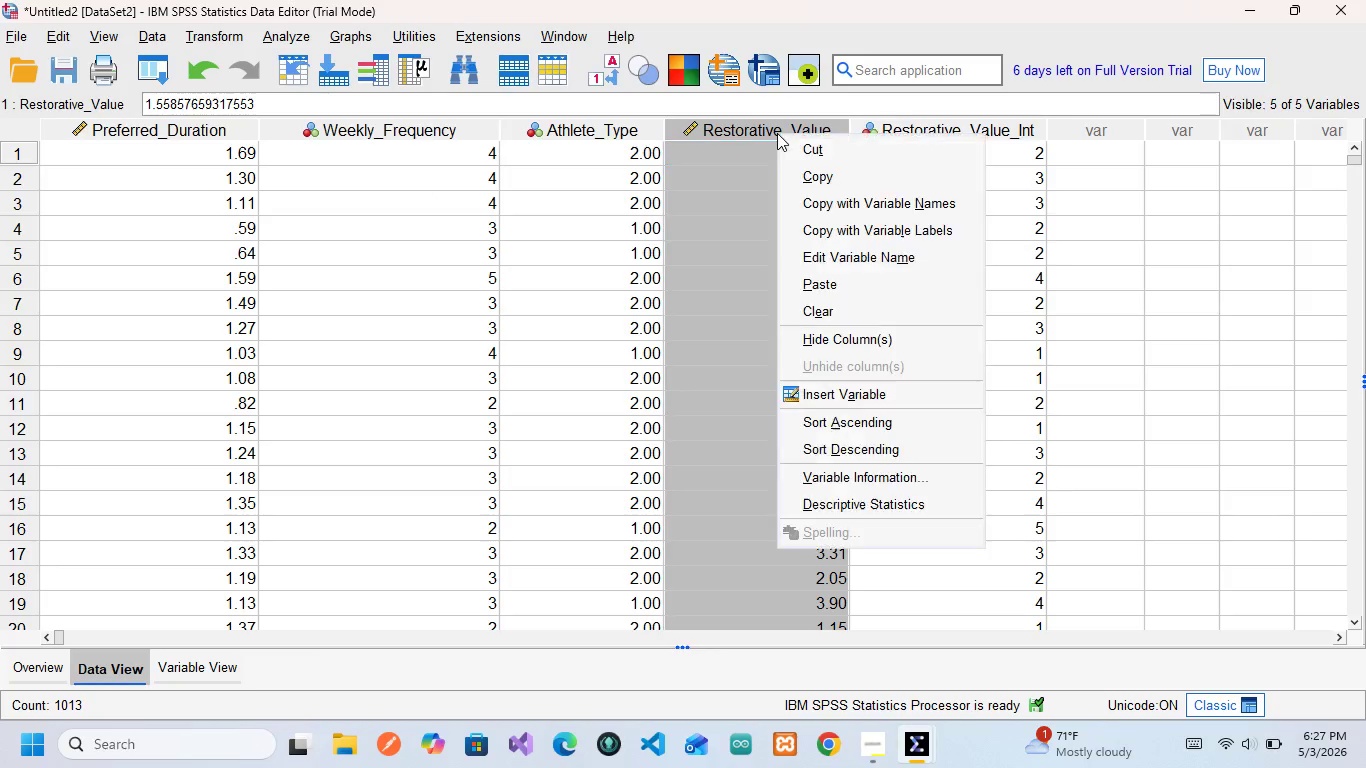 
right_click([777, 133])
 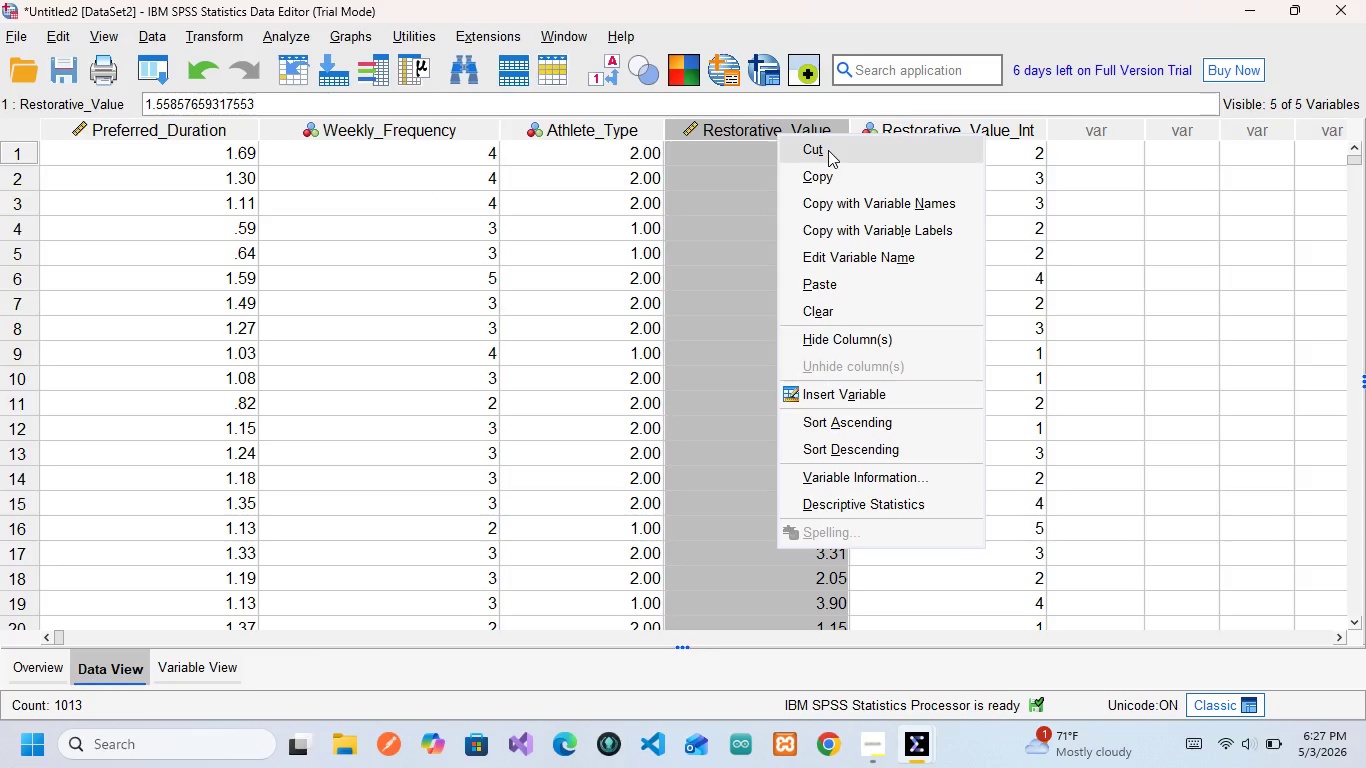 
left_click([828, 150])
 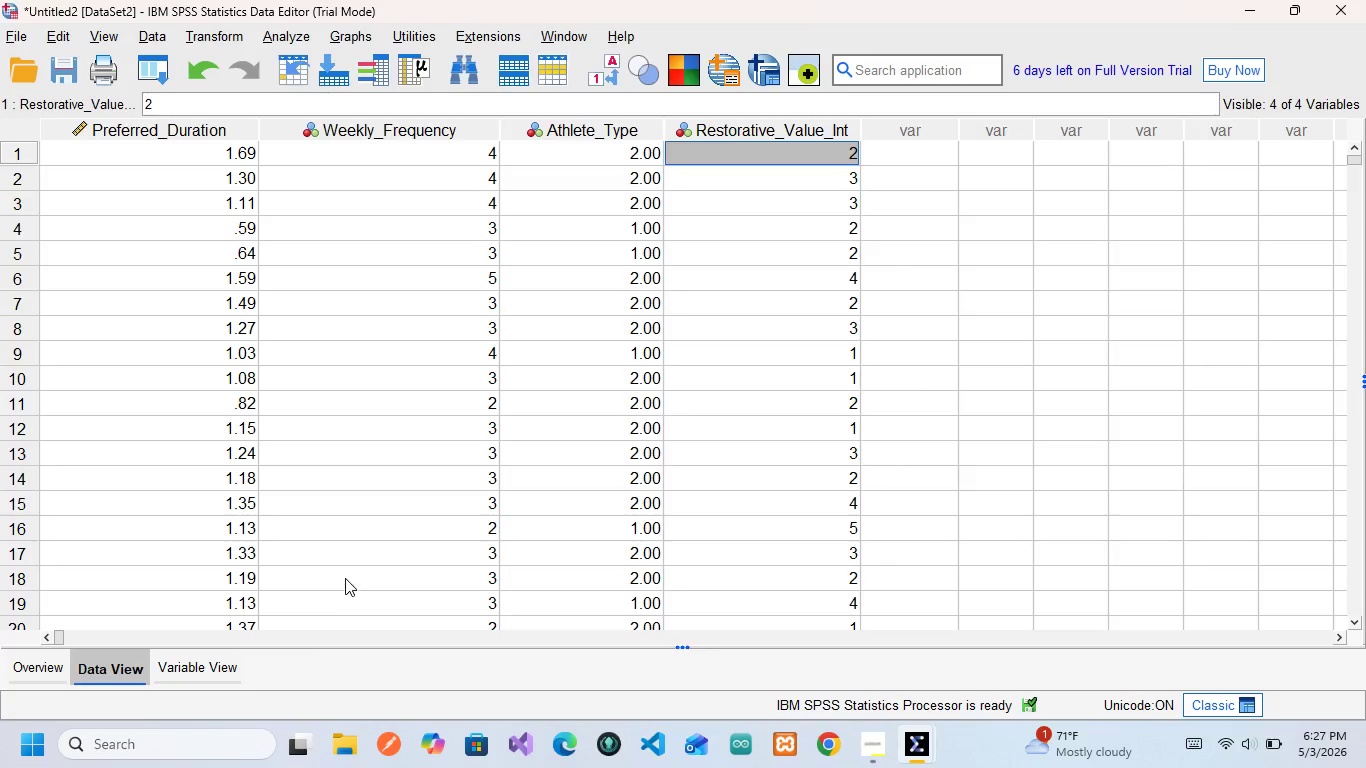 
wait(5.91)
 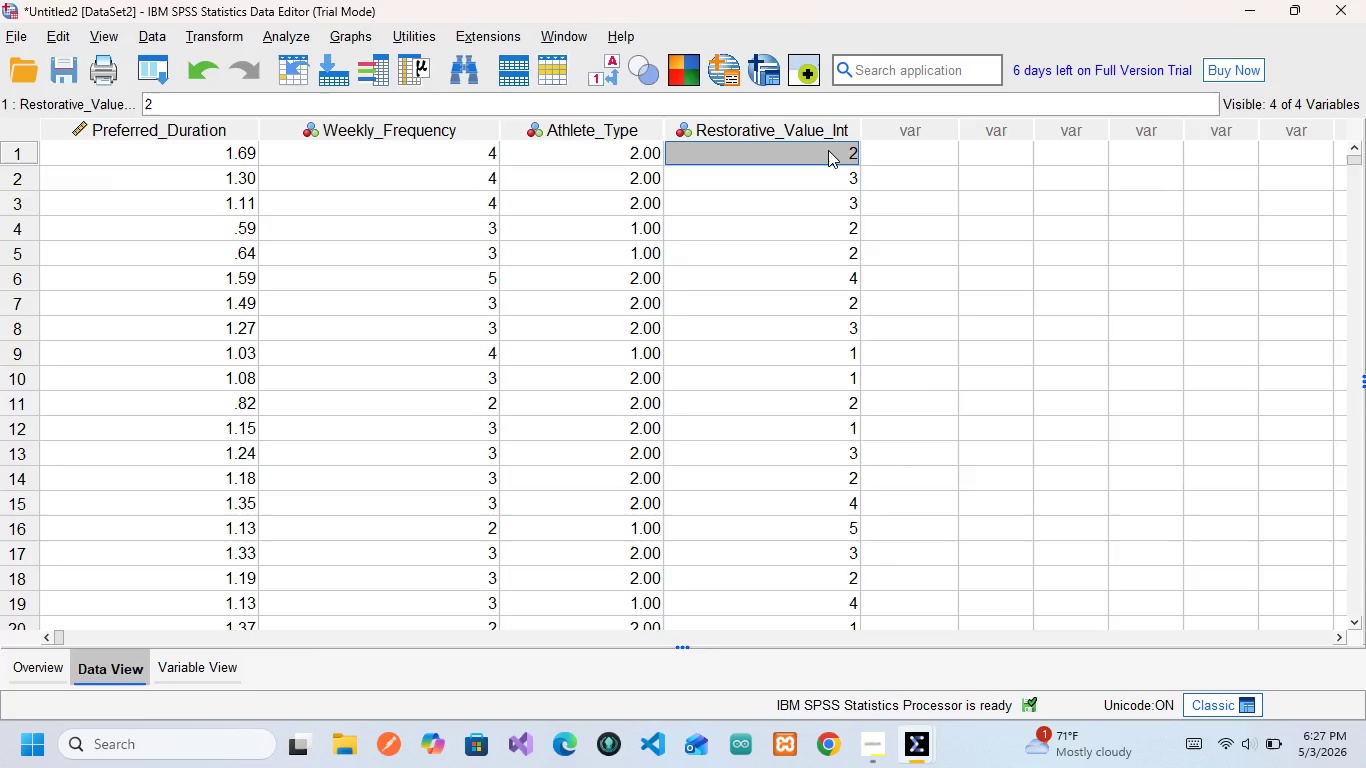 
left_click([176, 678])
 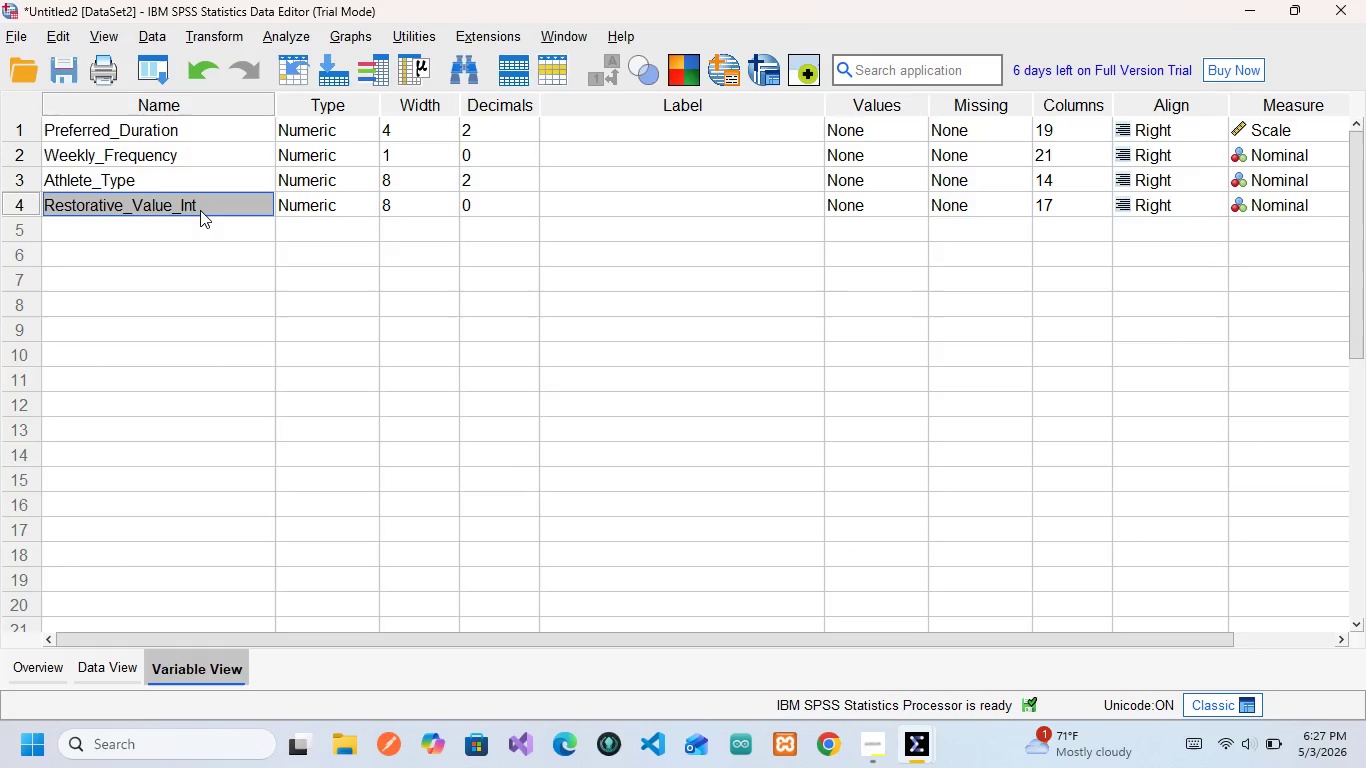 
double_click([200, 210])
 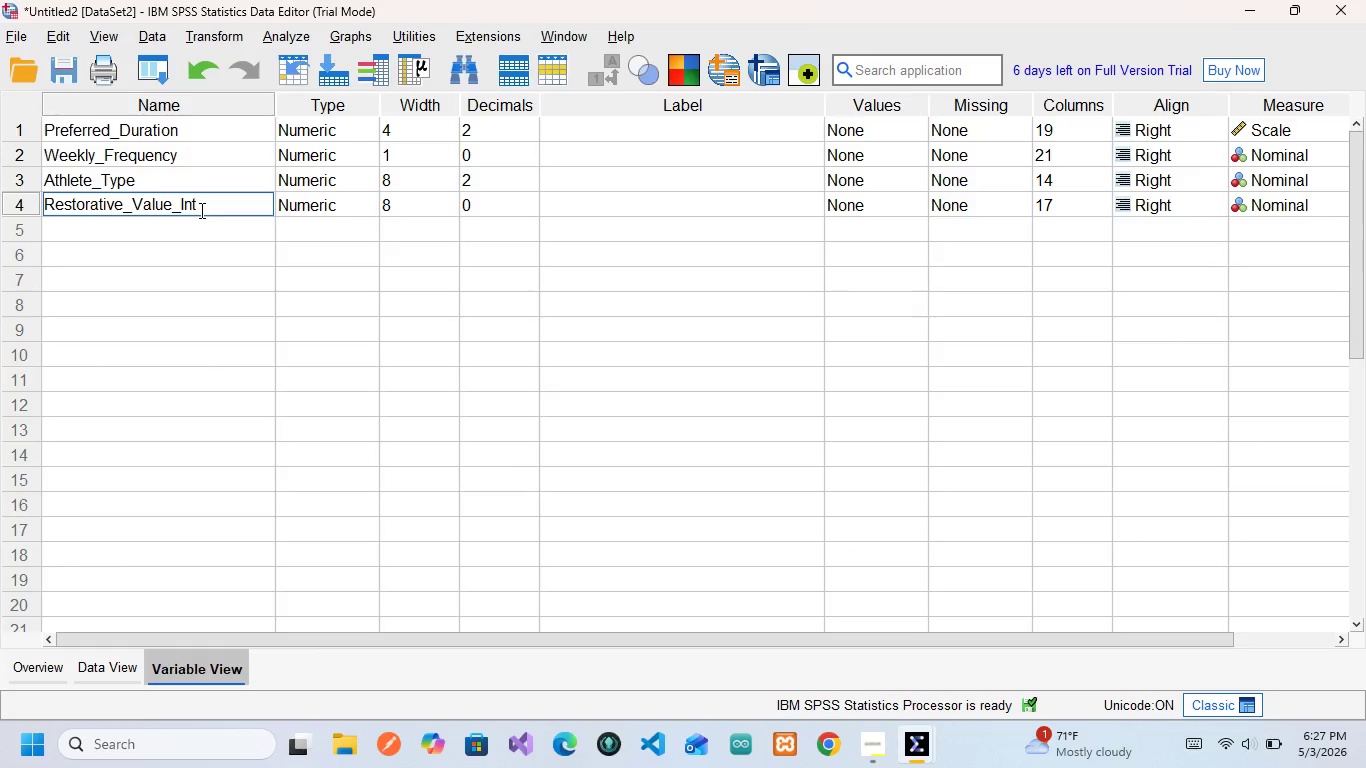 
key(Backspace)
 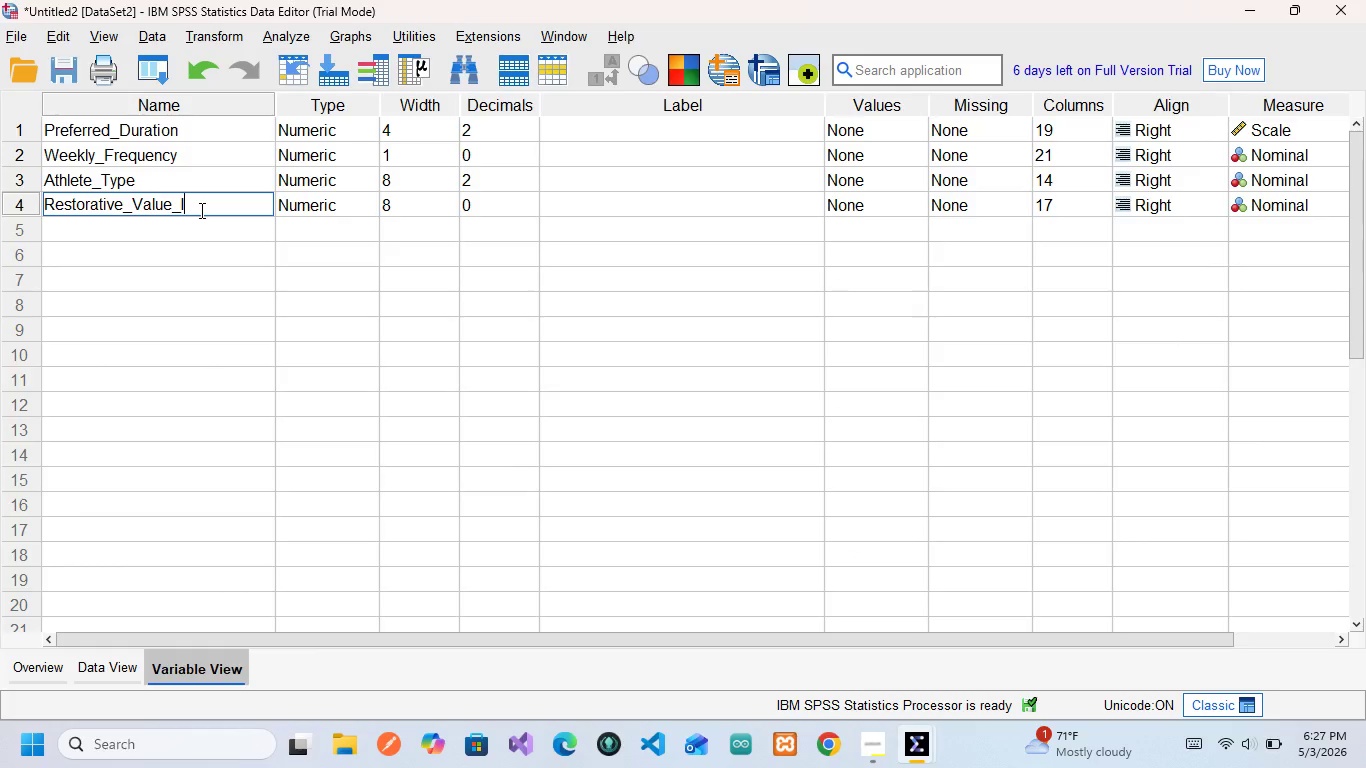 
key(Backspace)
 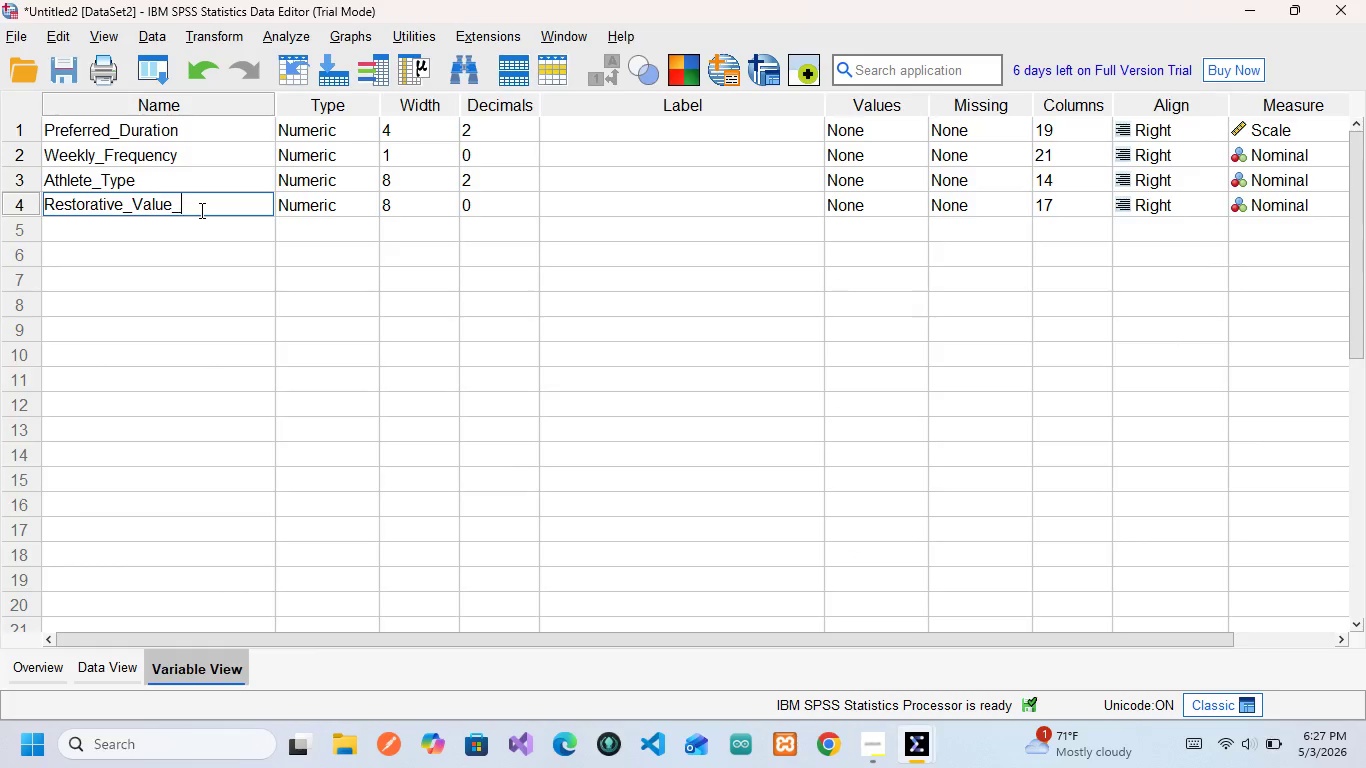 
key(Backspace)
 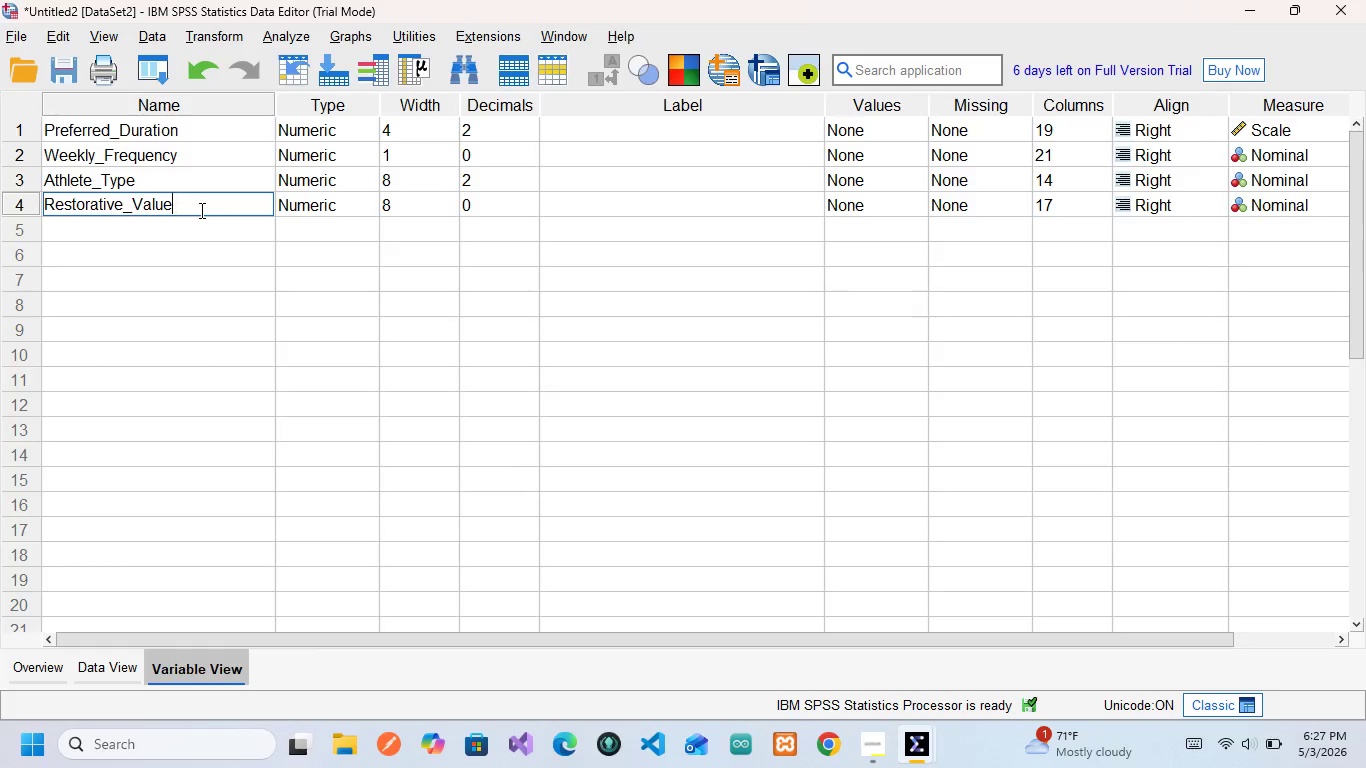 
key(Backspace)
 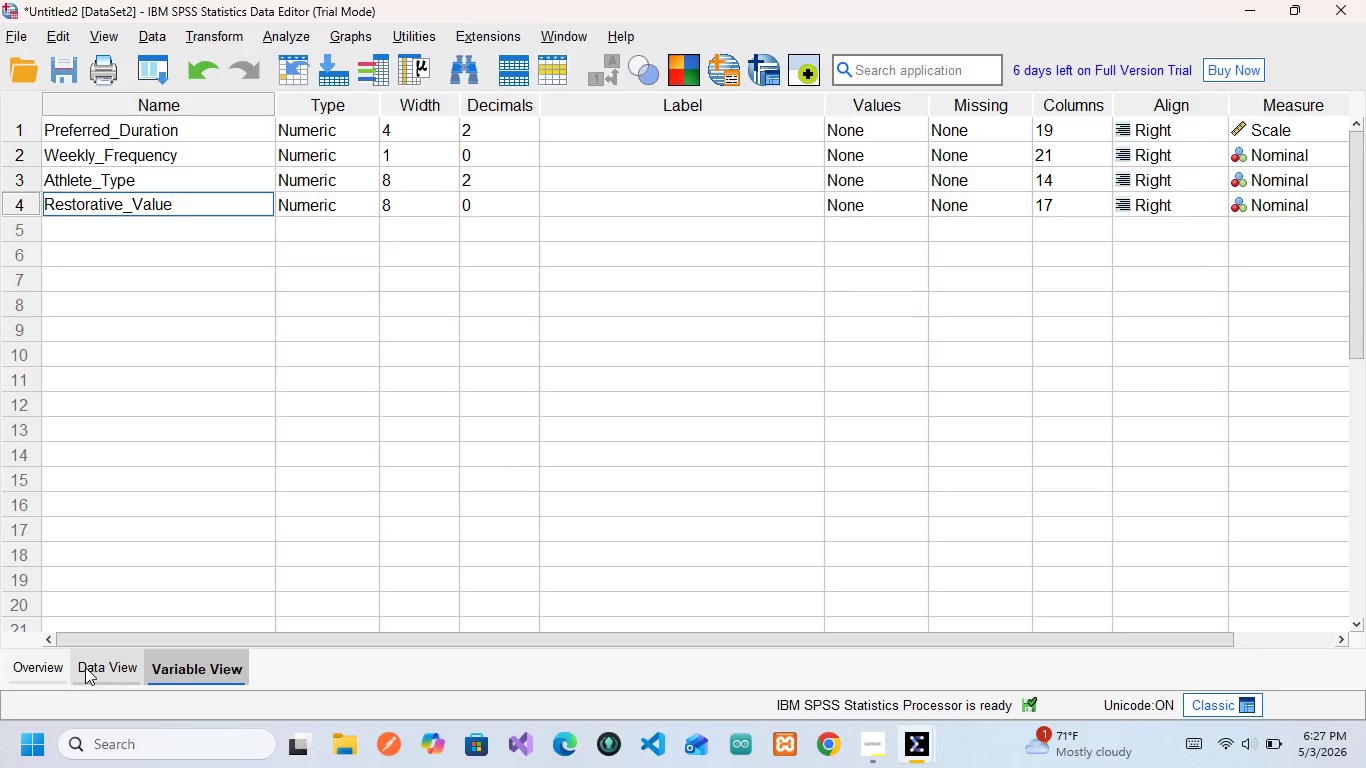 
left_click([85, 667])
 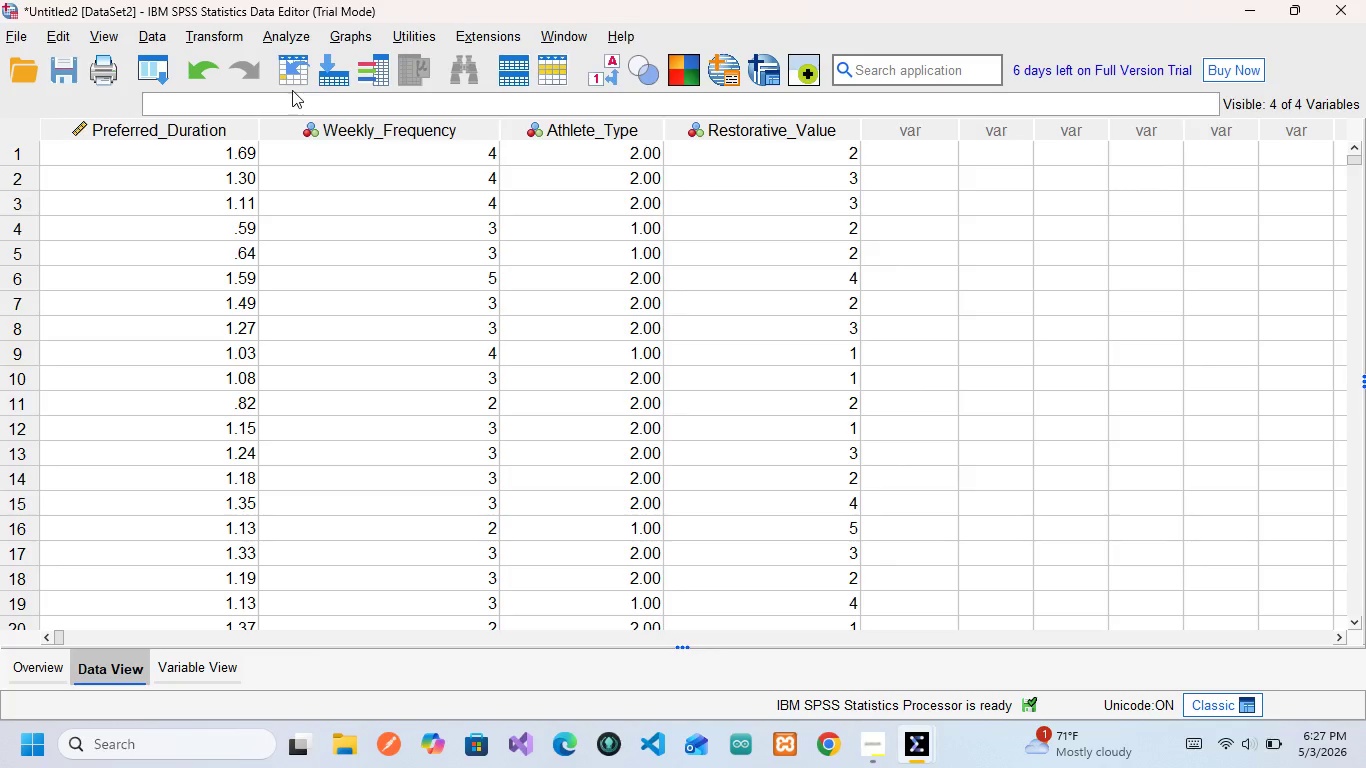 
wait(17.36)
 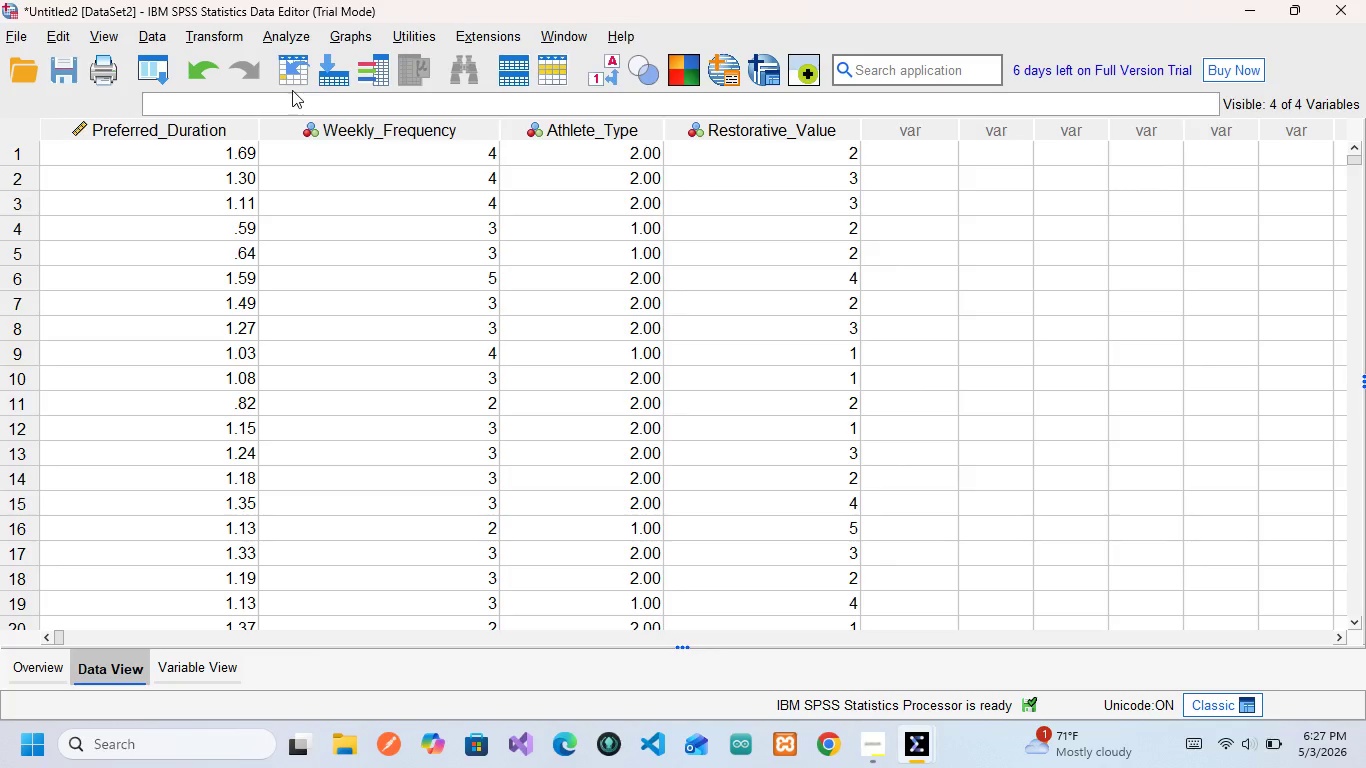 
left_click([175, 669])
 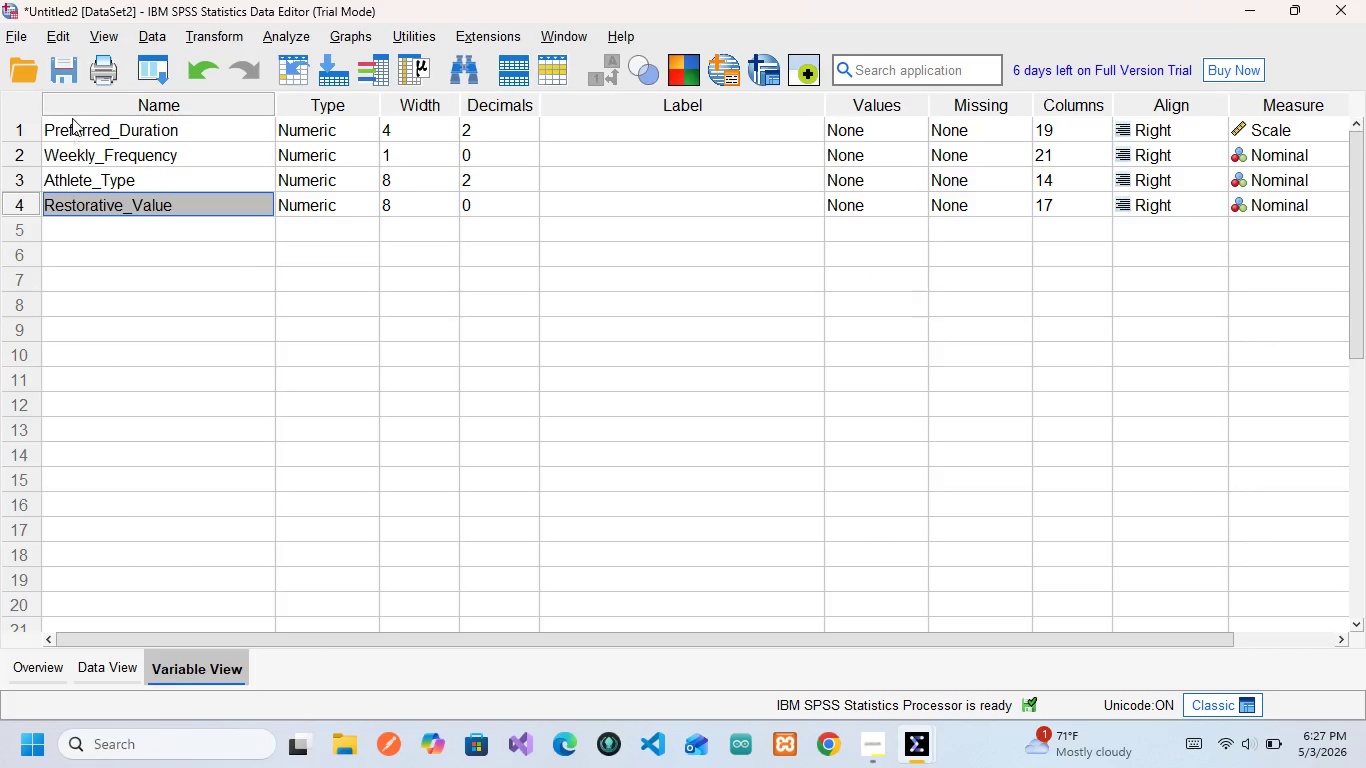 
left_click([72, 126])
 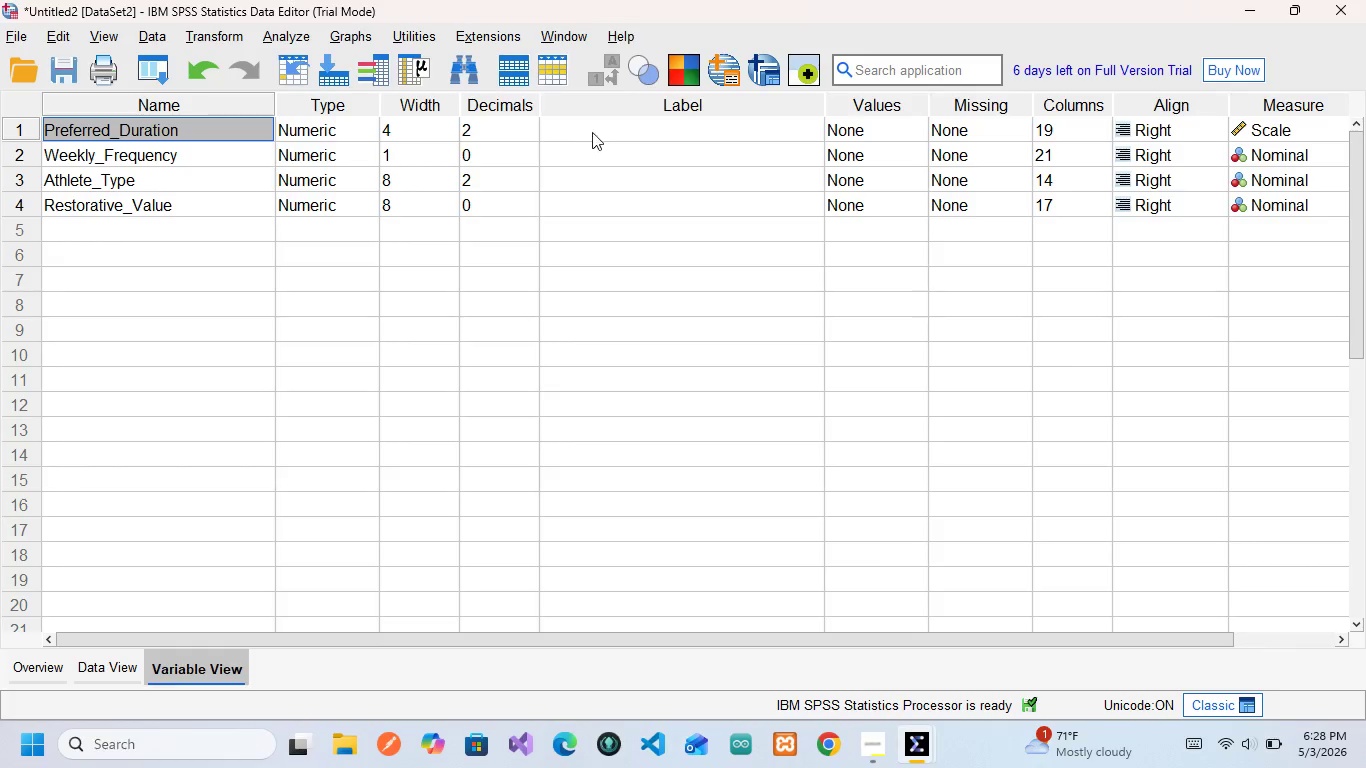 
wait(7.12)
 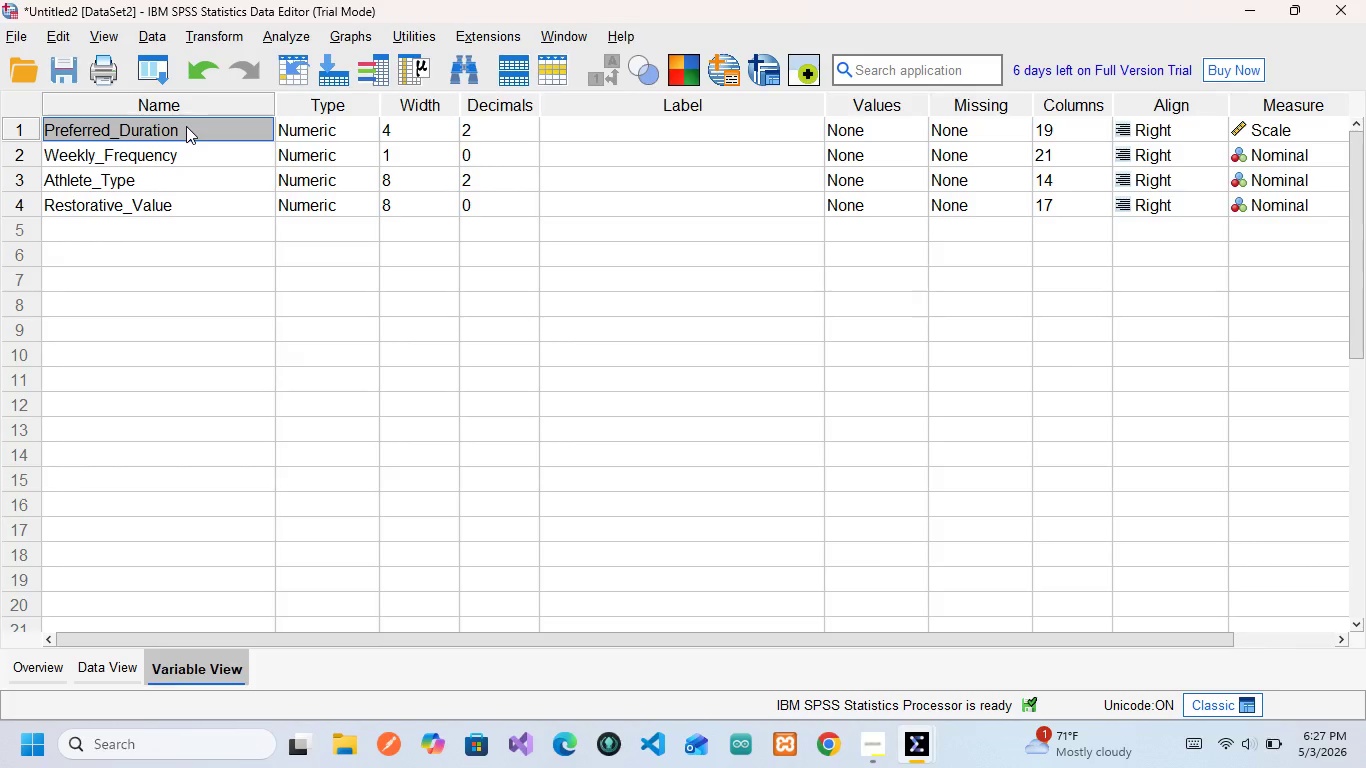 
left_click([490, 119])
 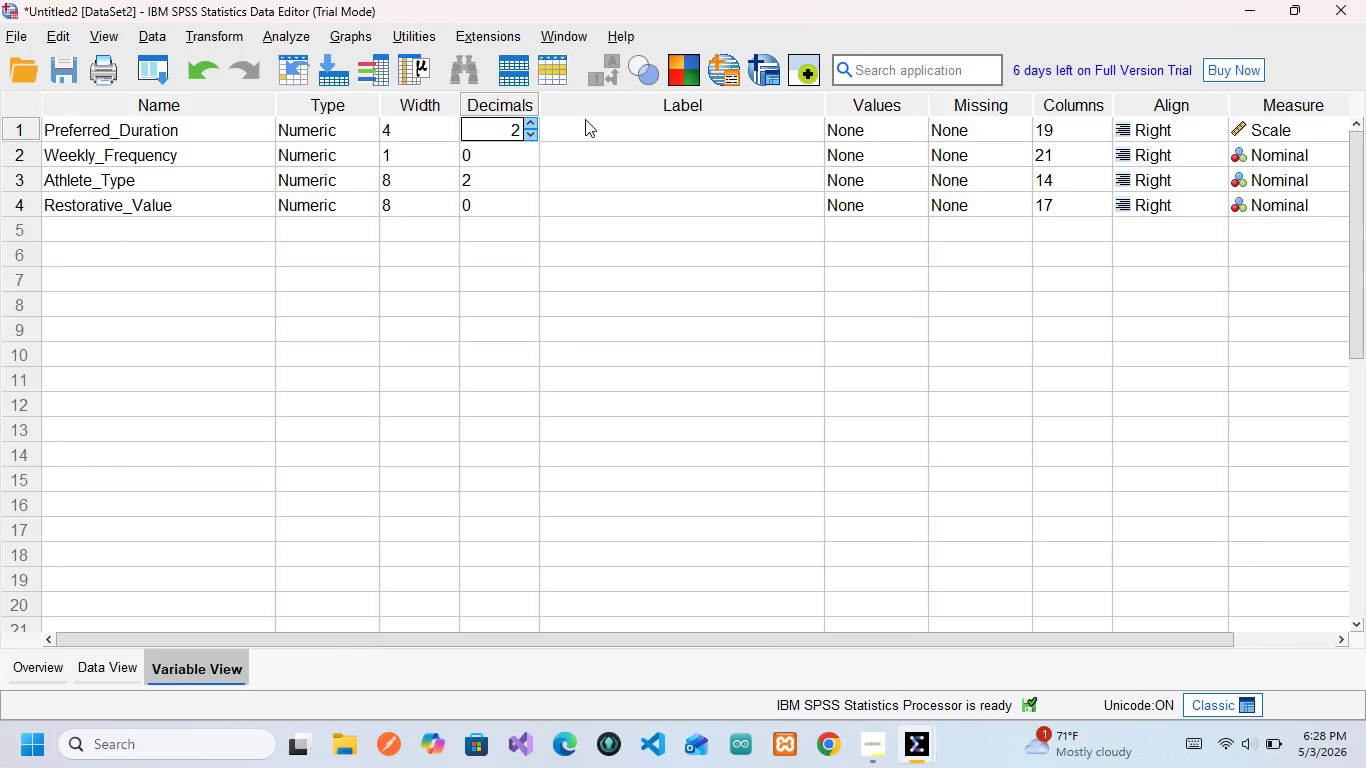 
left_click([585, 119])
 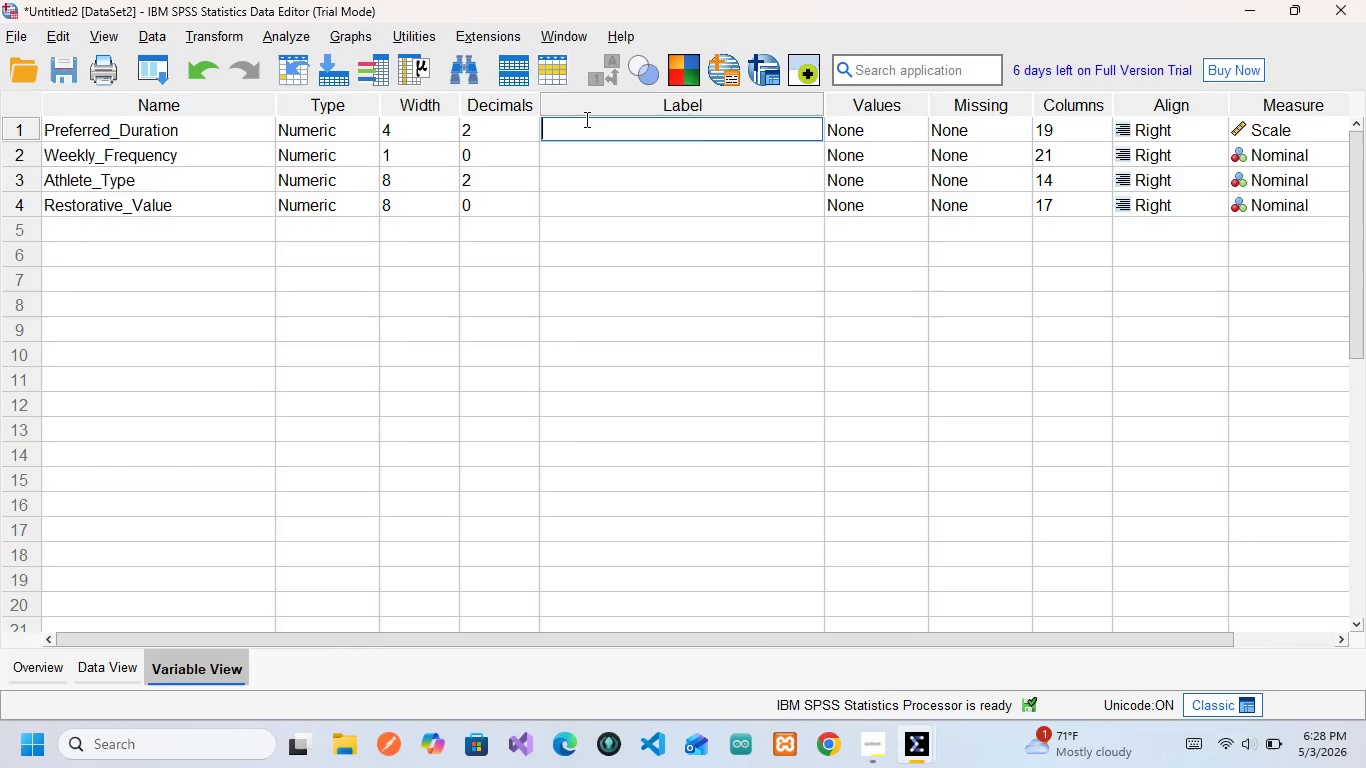 
type(Preferred Class Duration)
 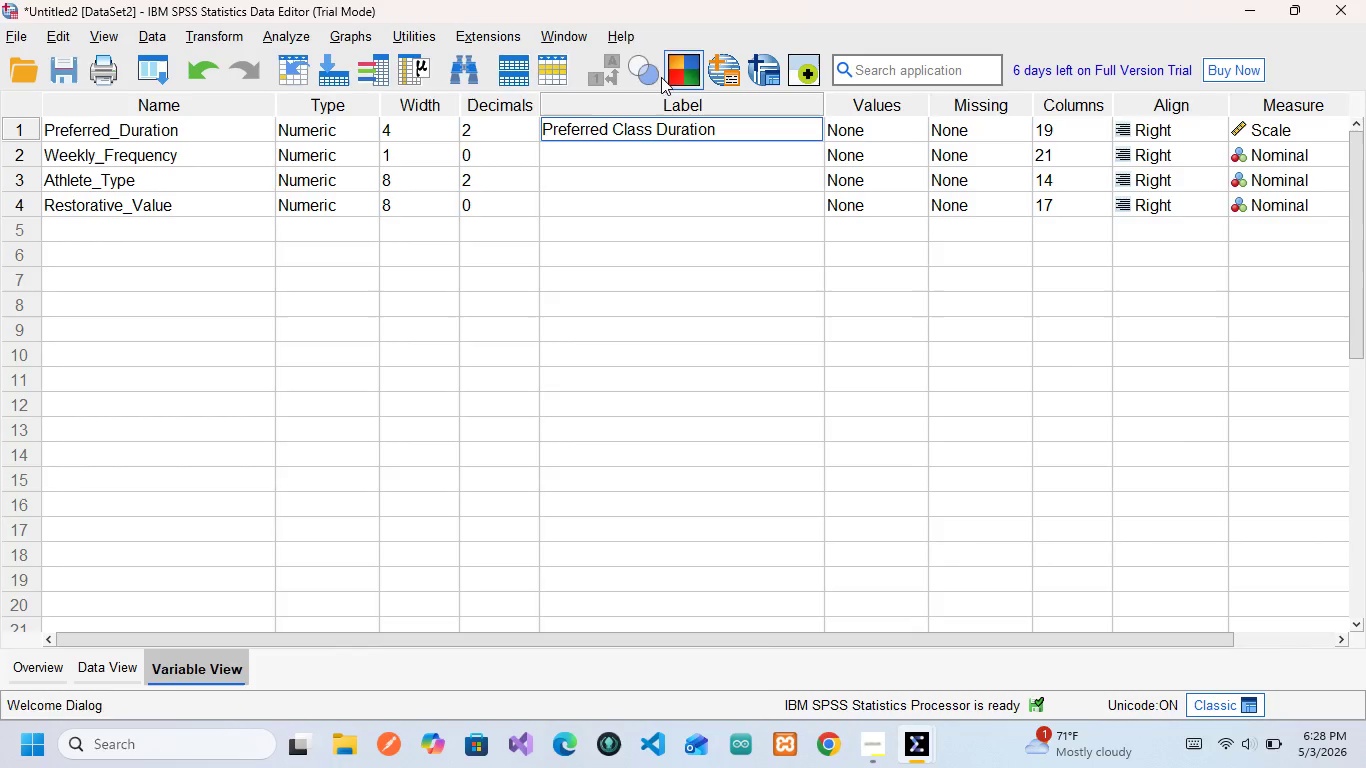 
wait(11.67)
 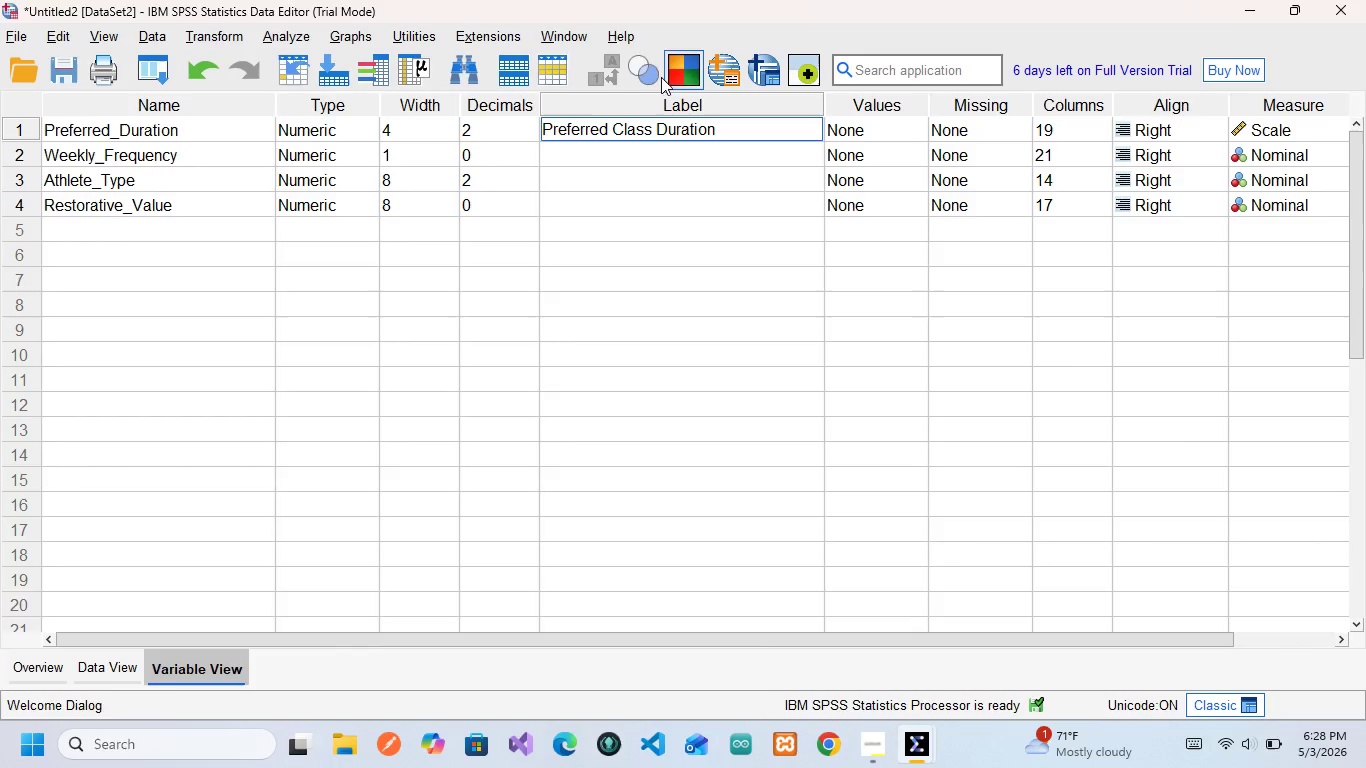 
left_click([1273, 127])
 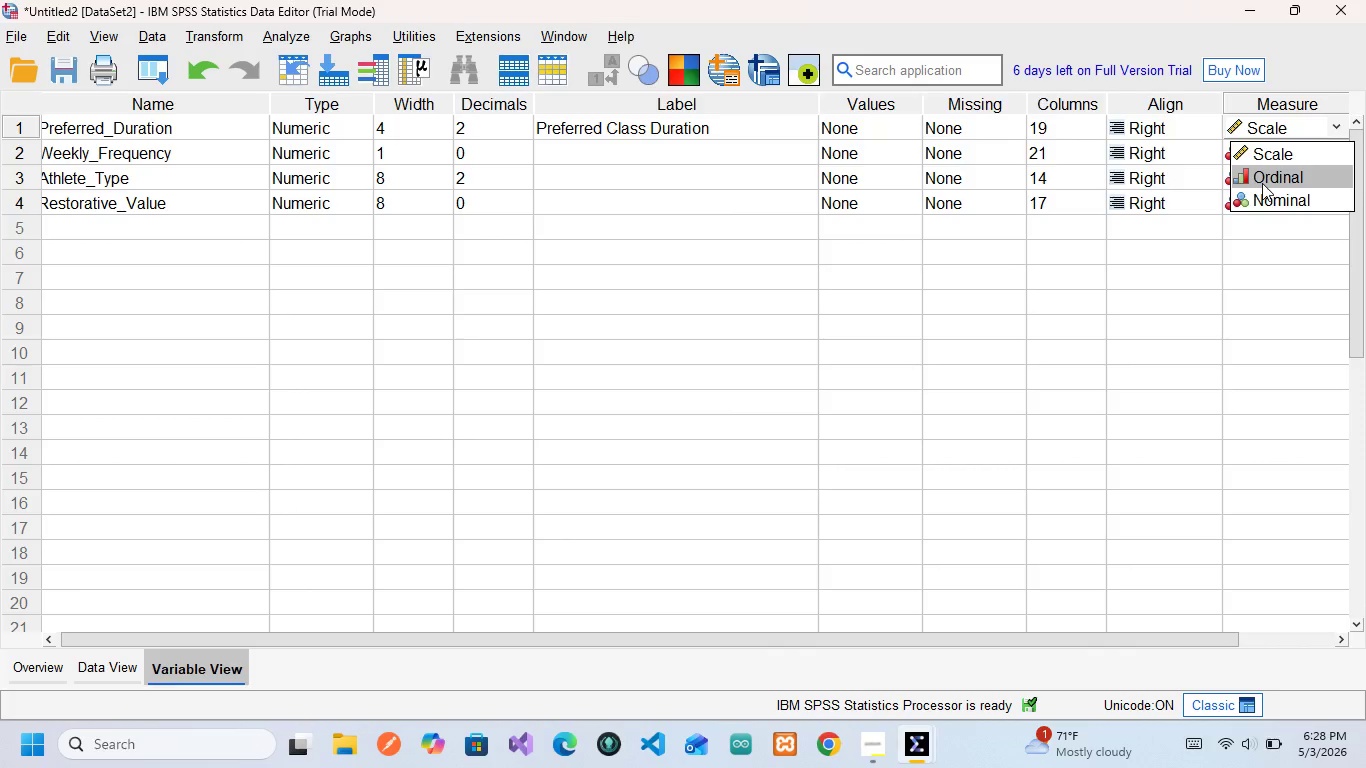 
left_click([1262, 183])
 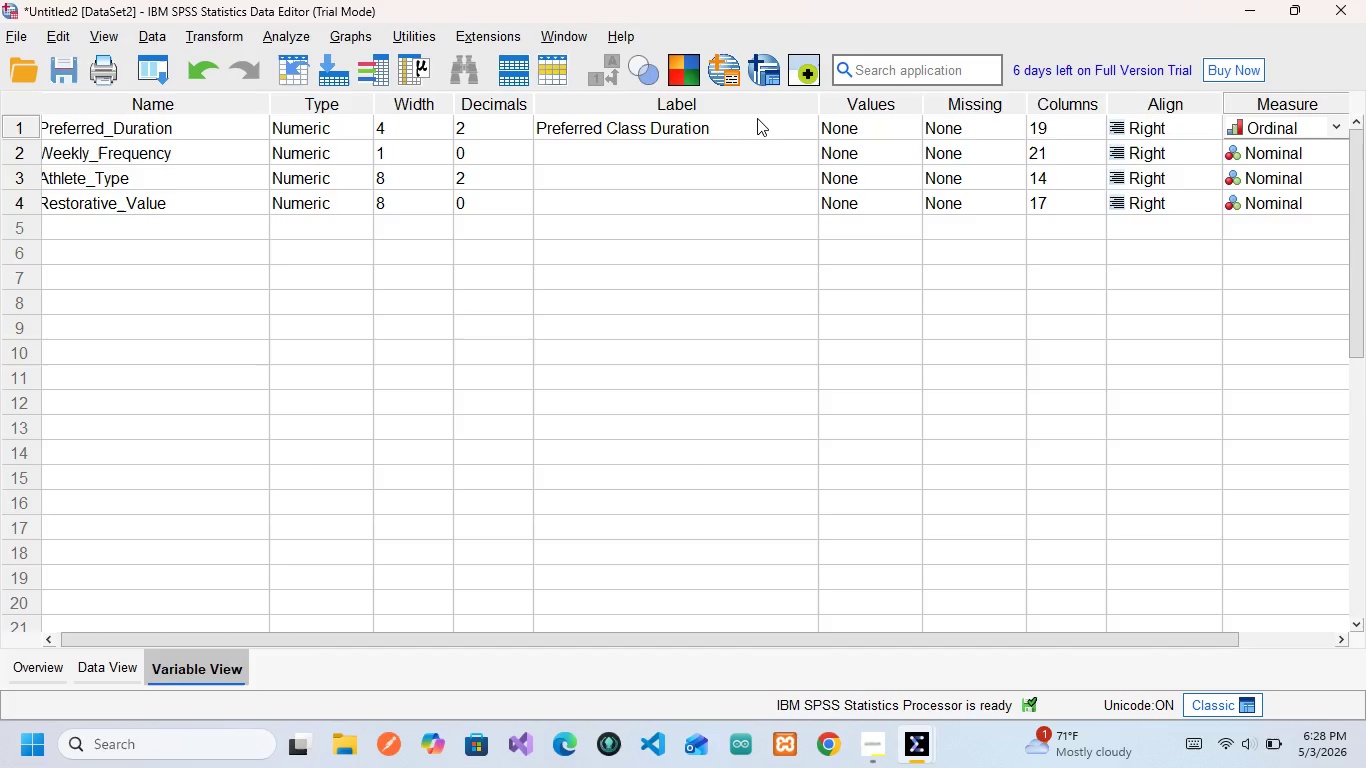 
wait(13.98)
 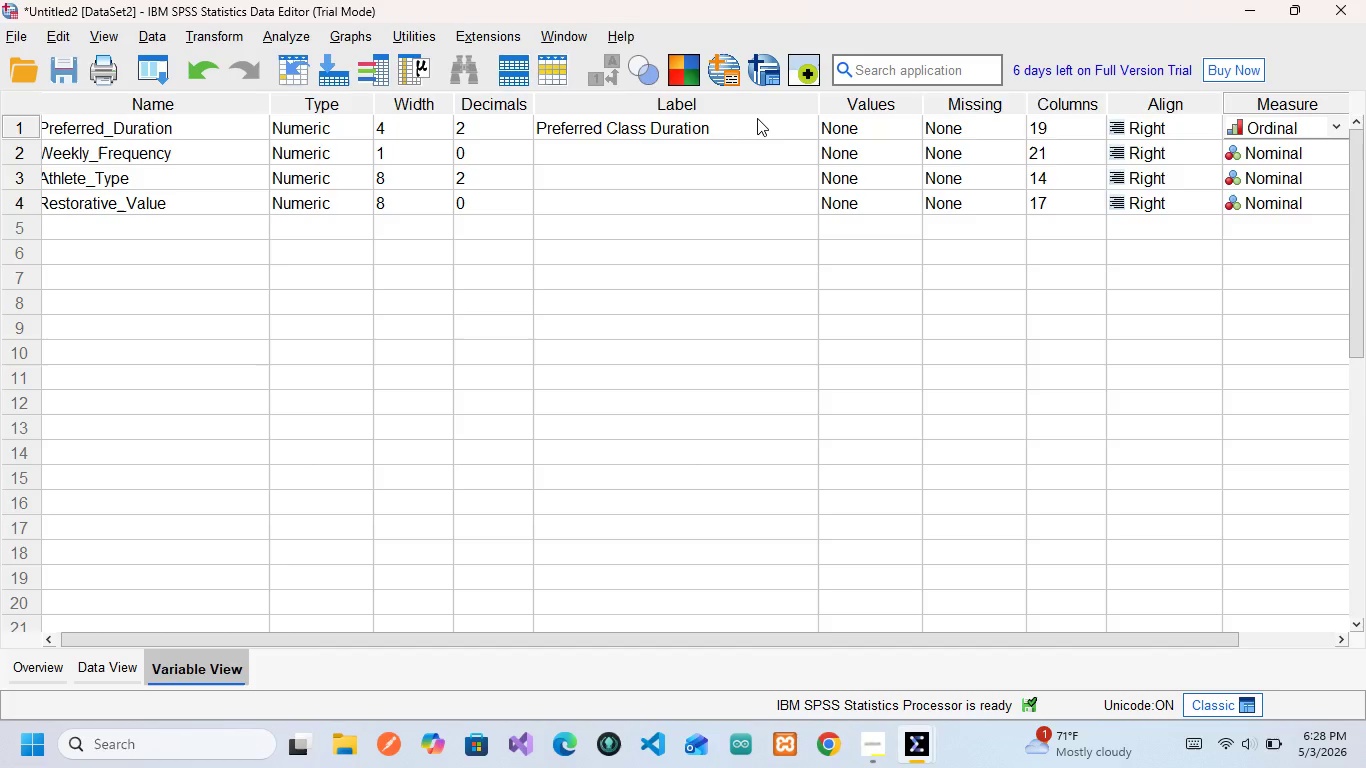 
left_click([902, 117])
 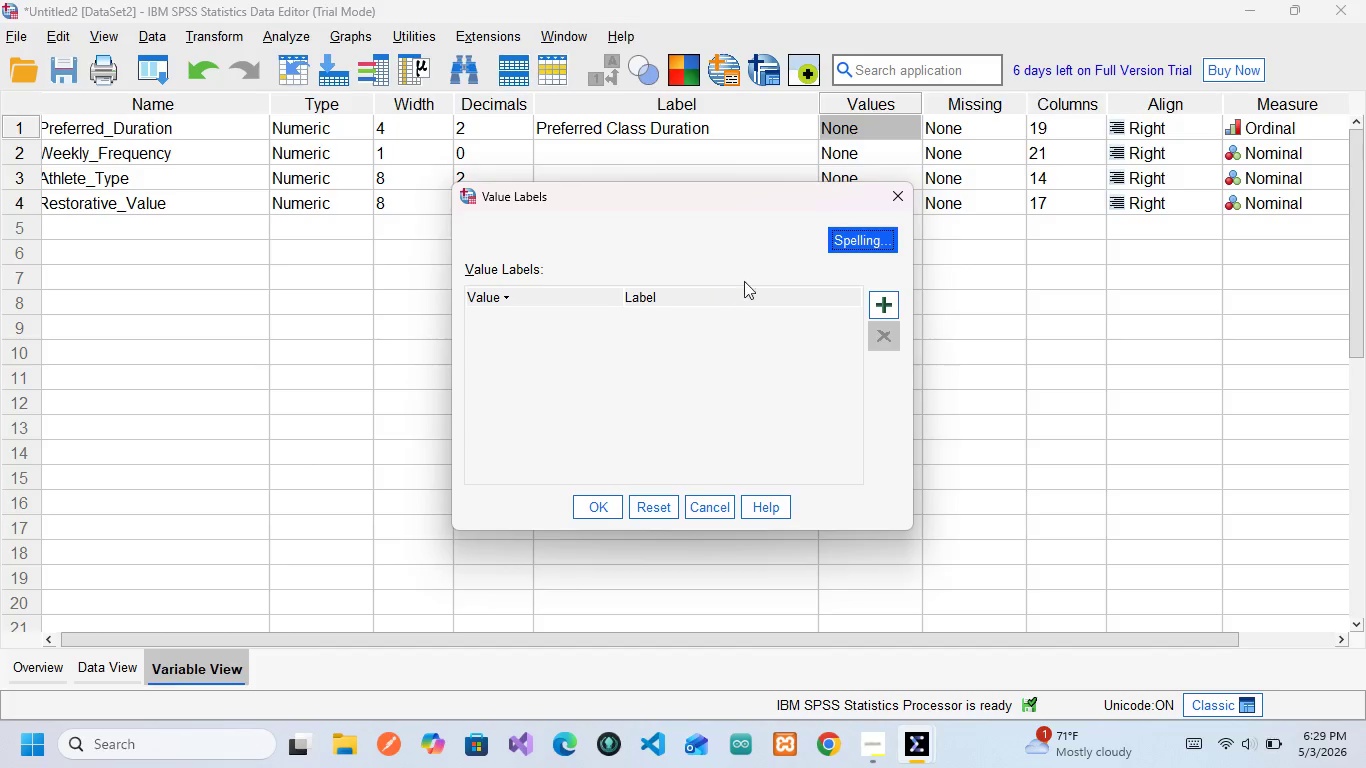 
left_click([882, 303])
 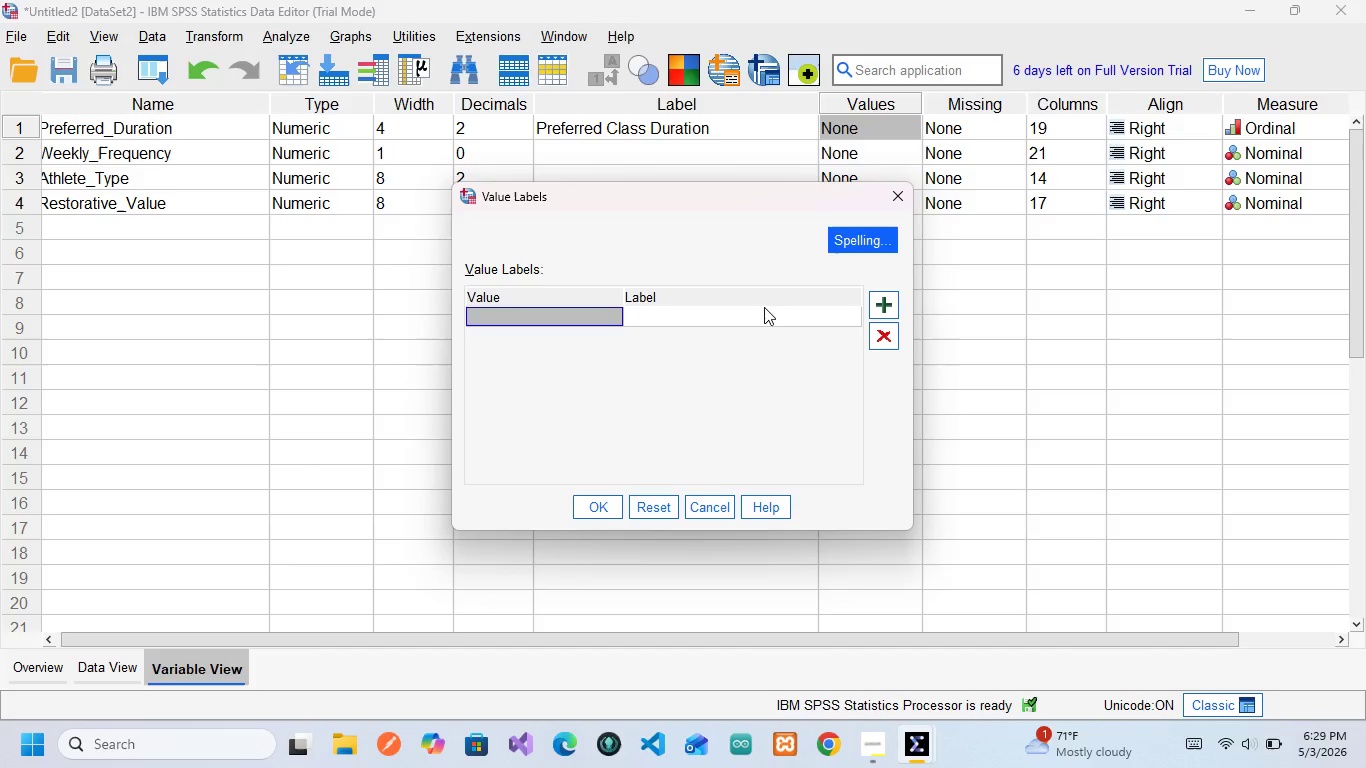 
key(1)
 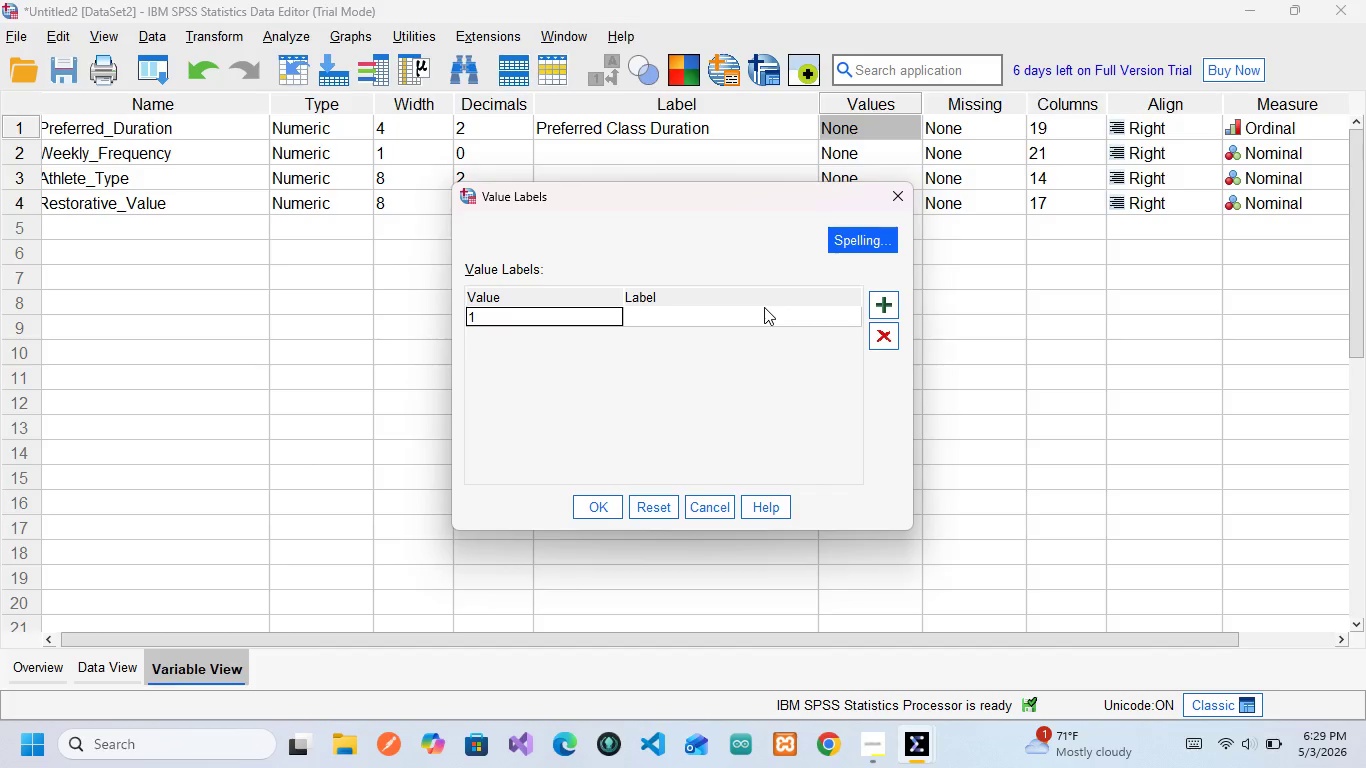 
key(ArrowRight)
 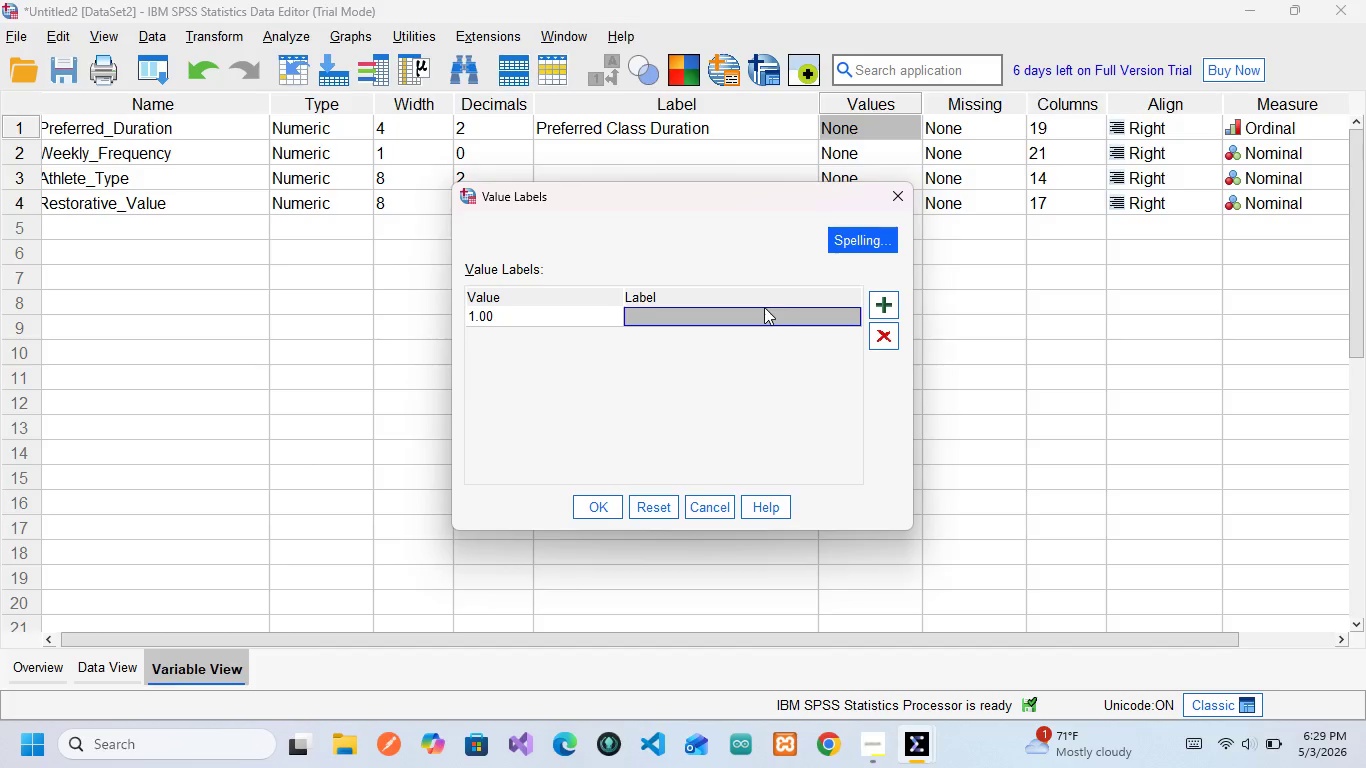 
type(30 minutes)
 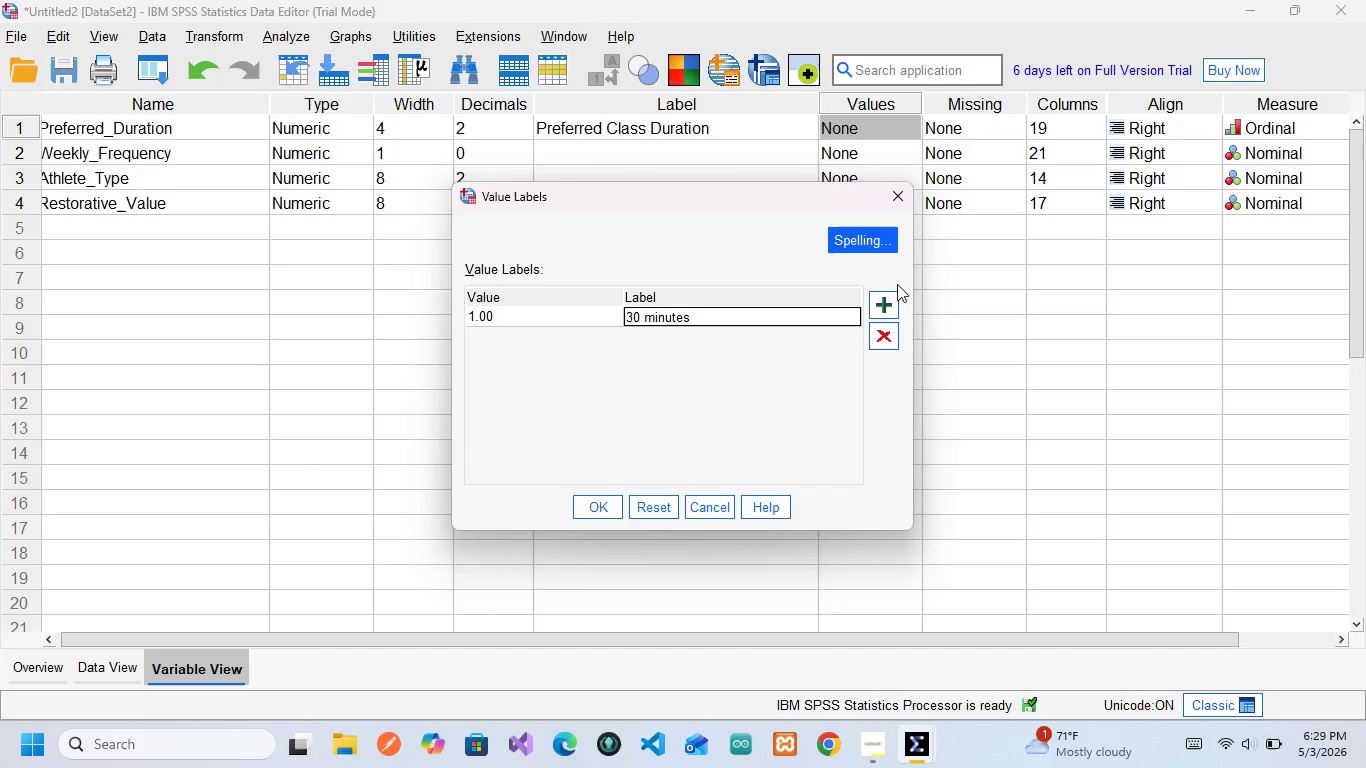 
left_click([892, 297])
 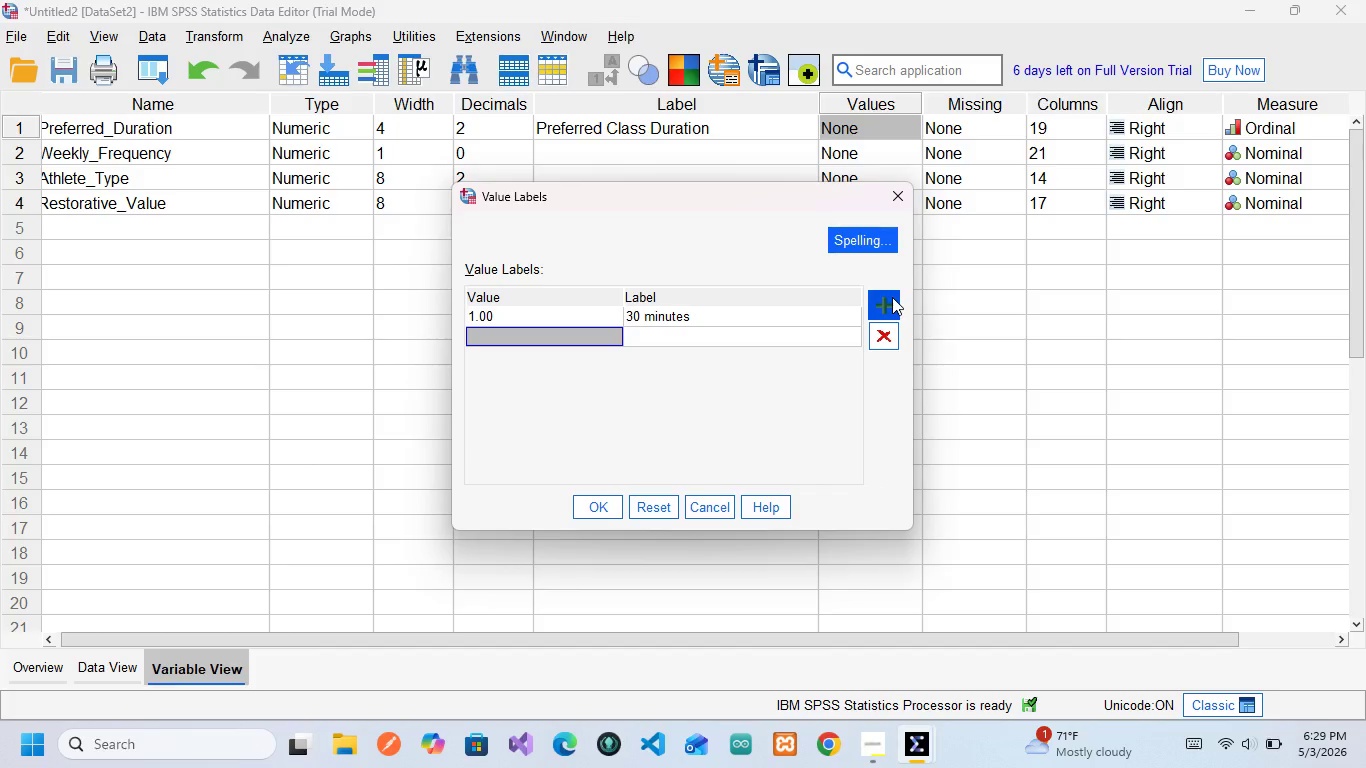 
key(2)
 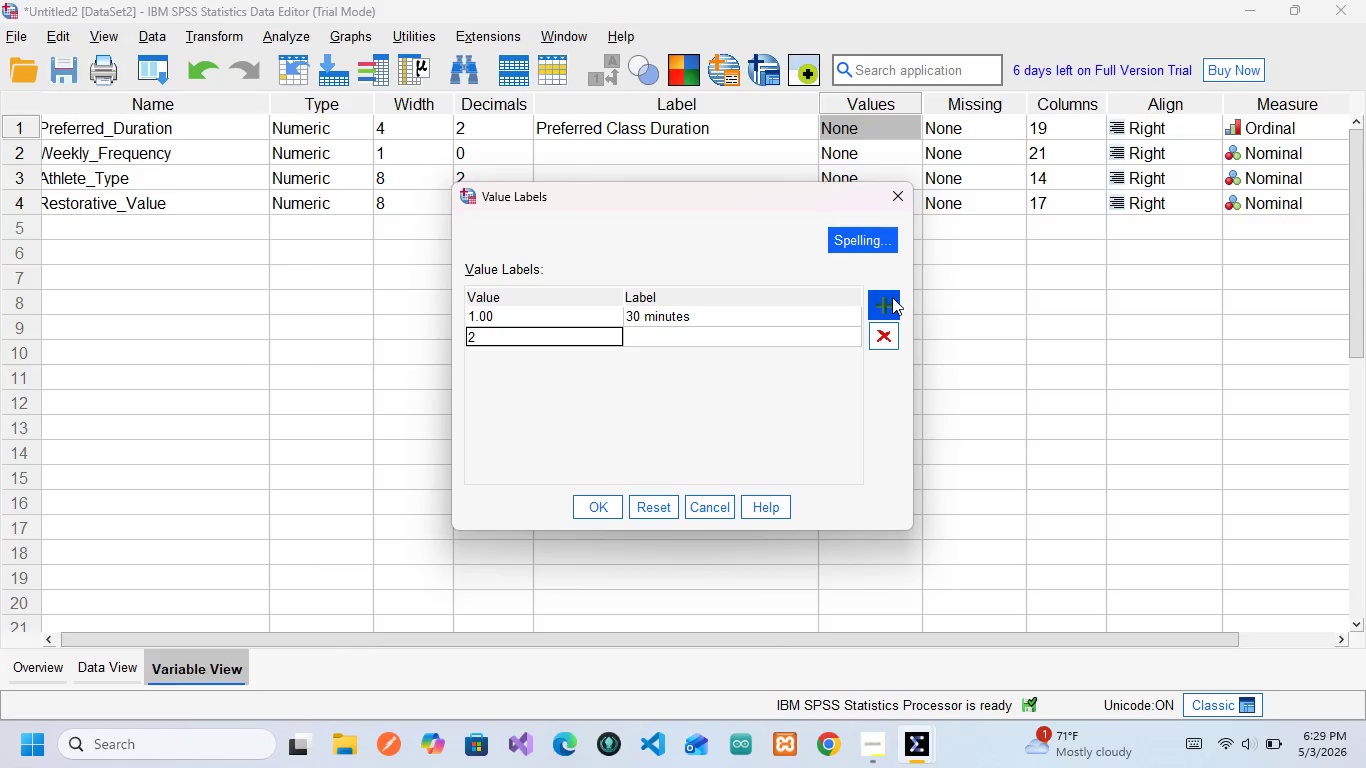 
key(ArrowRight)
 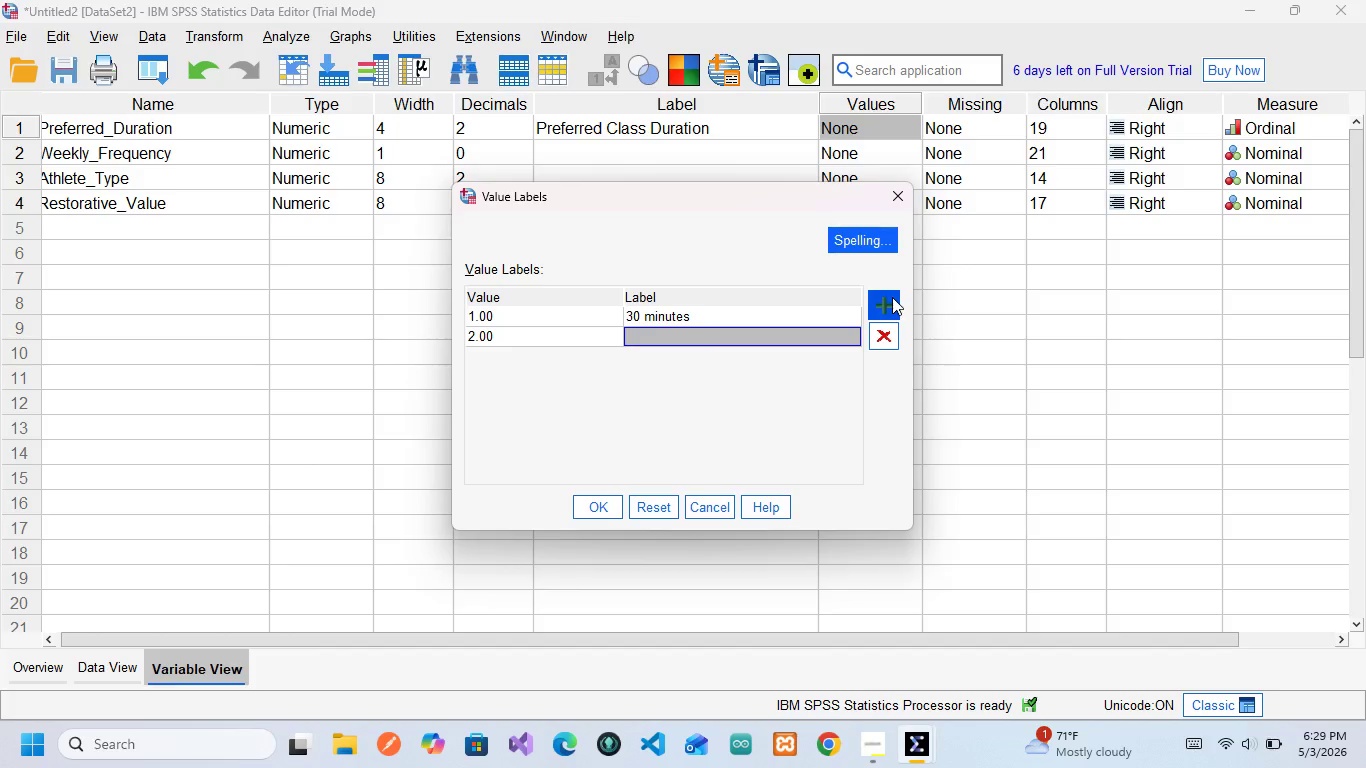 
type(45 minutes)
 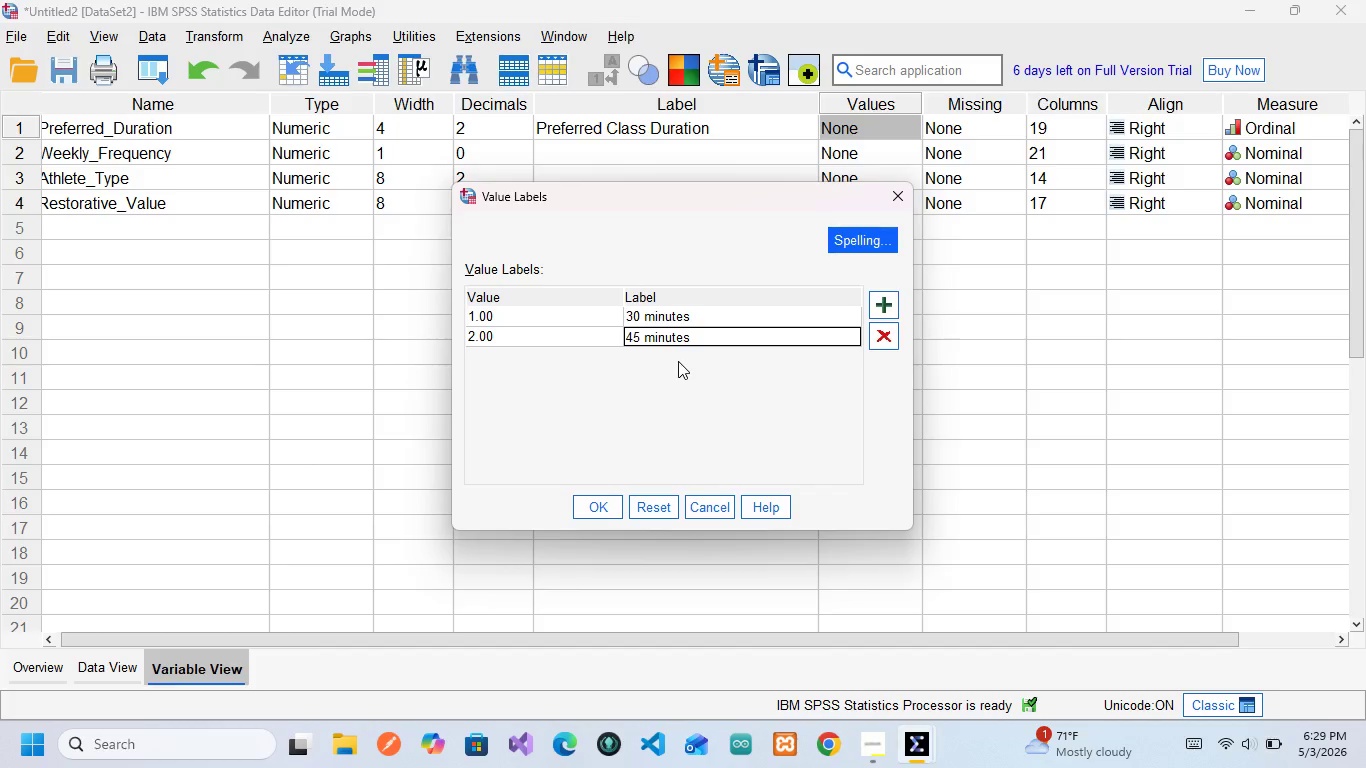 
wait(8.91)
 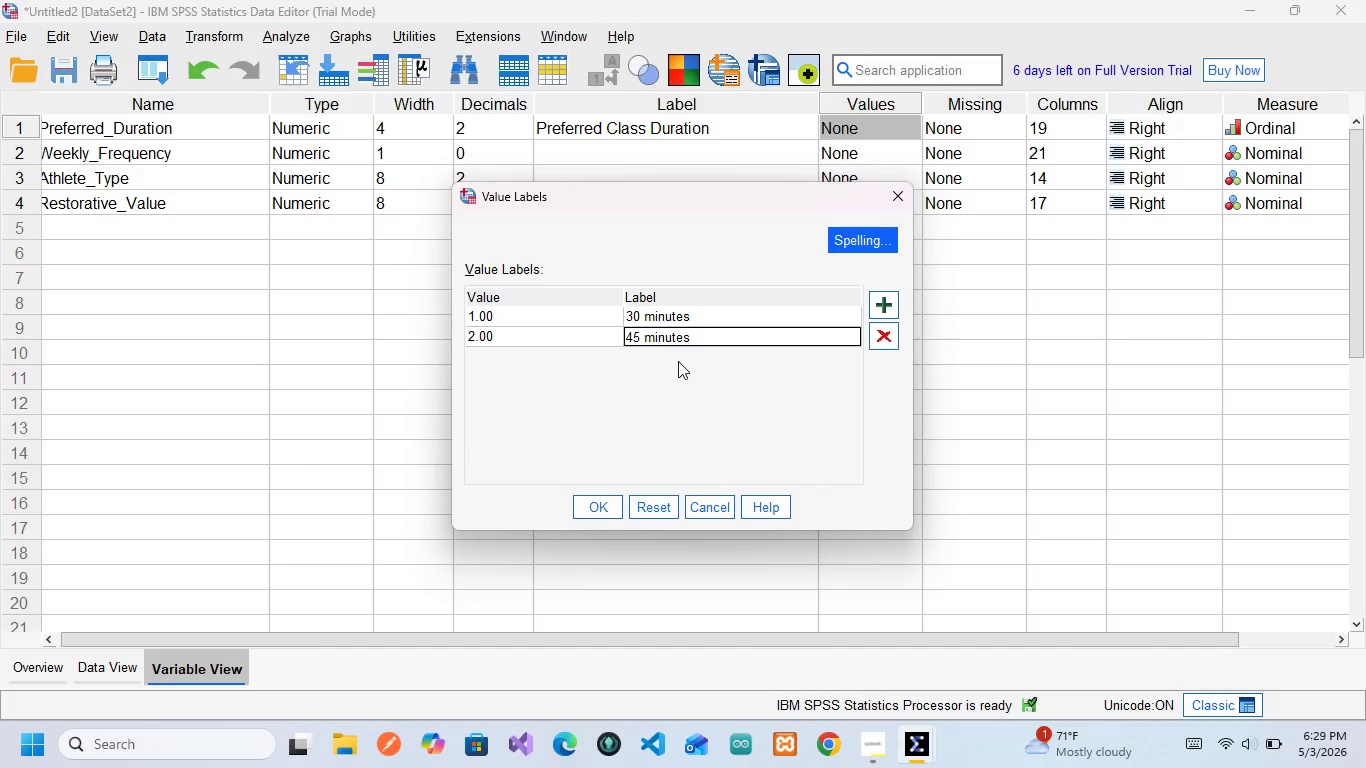 
left_click([885, 299])
 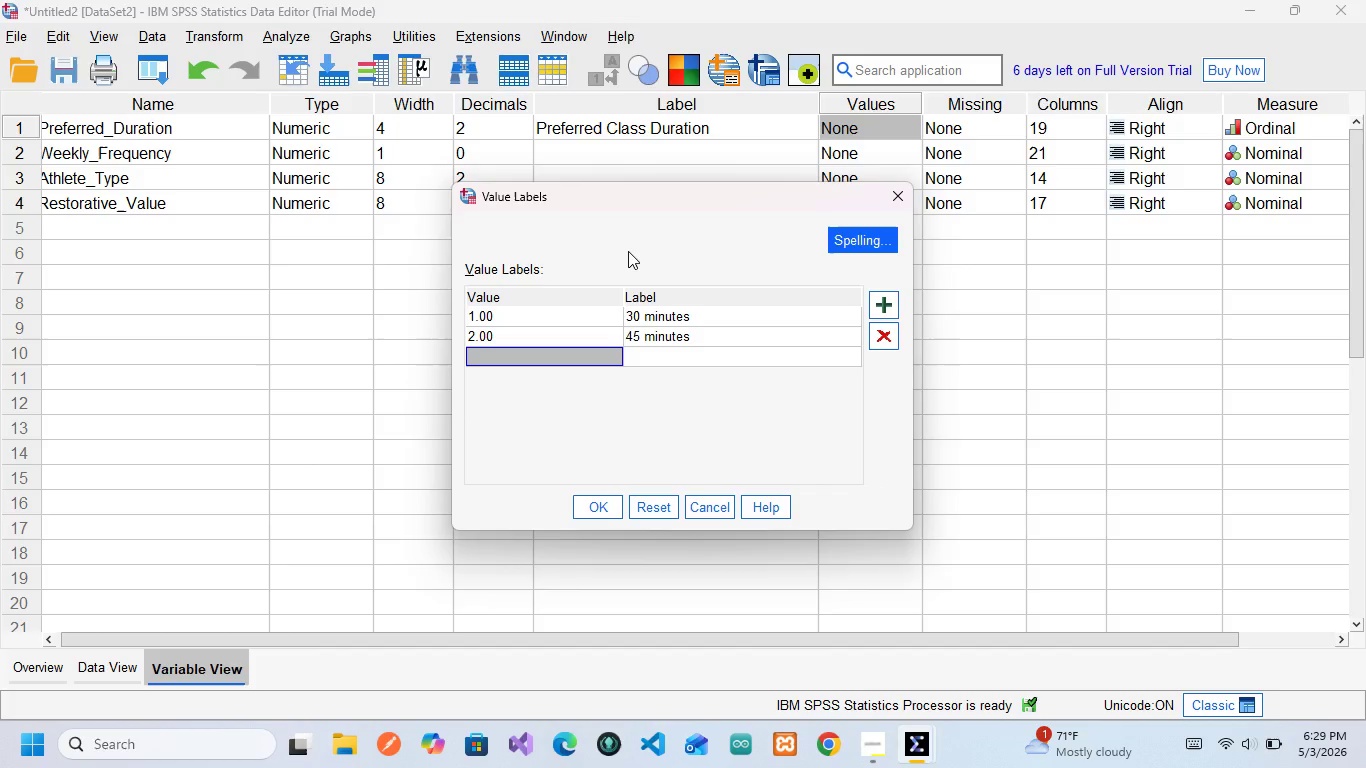 
wait(20.52)
 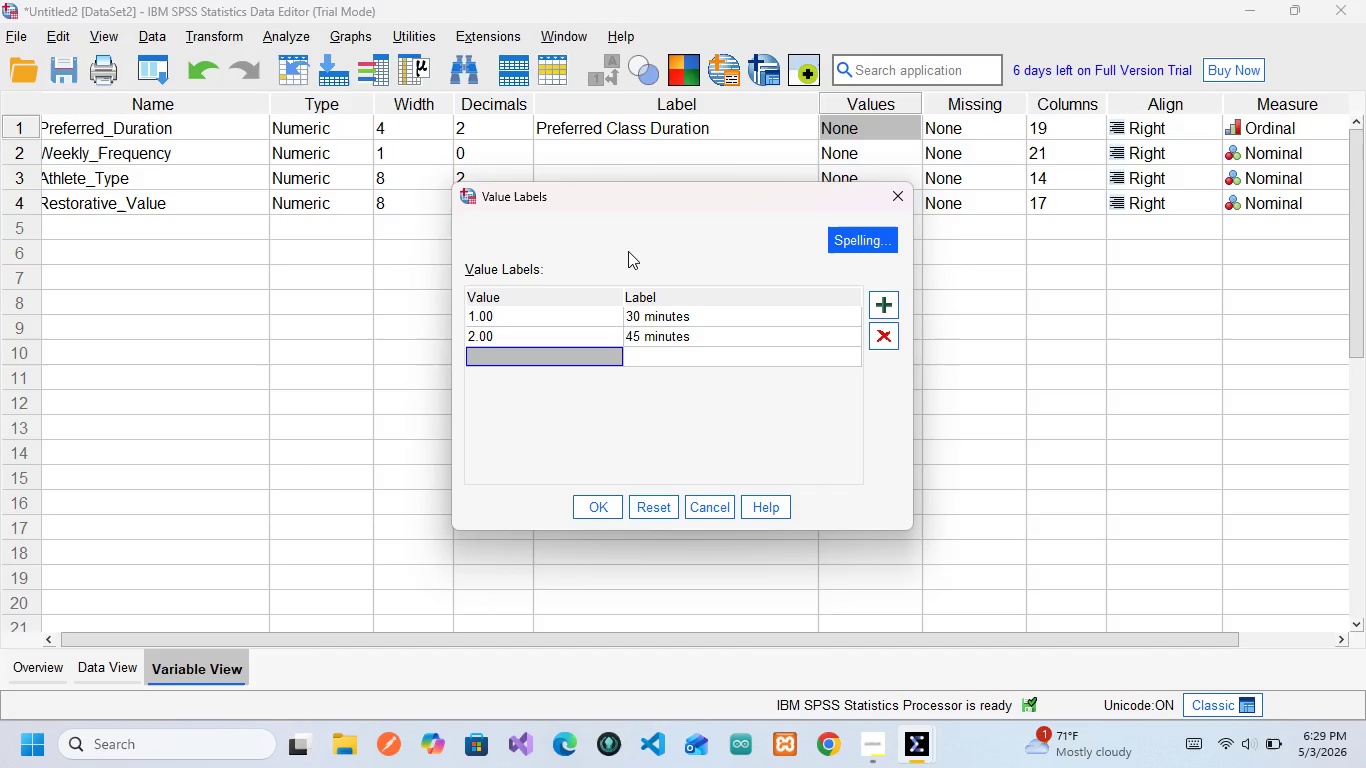 
left_click([685, 343])
 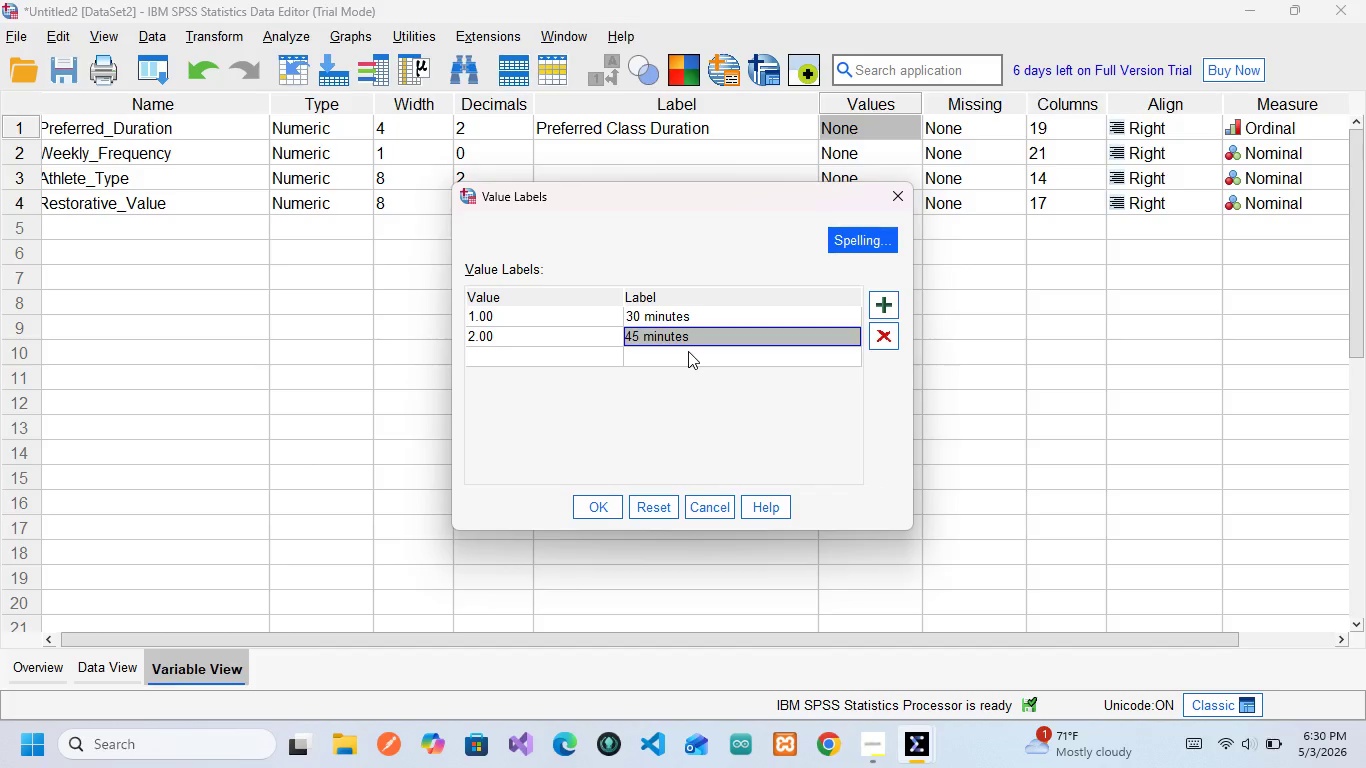 
type(60)
key(Backspace)
key(Backspace)
 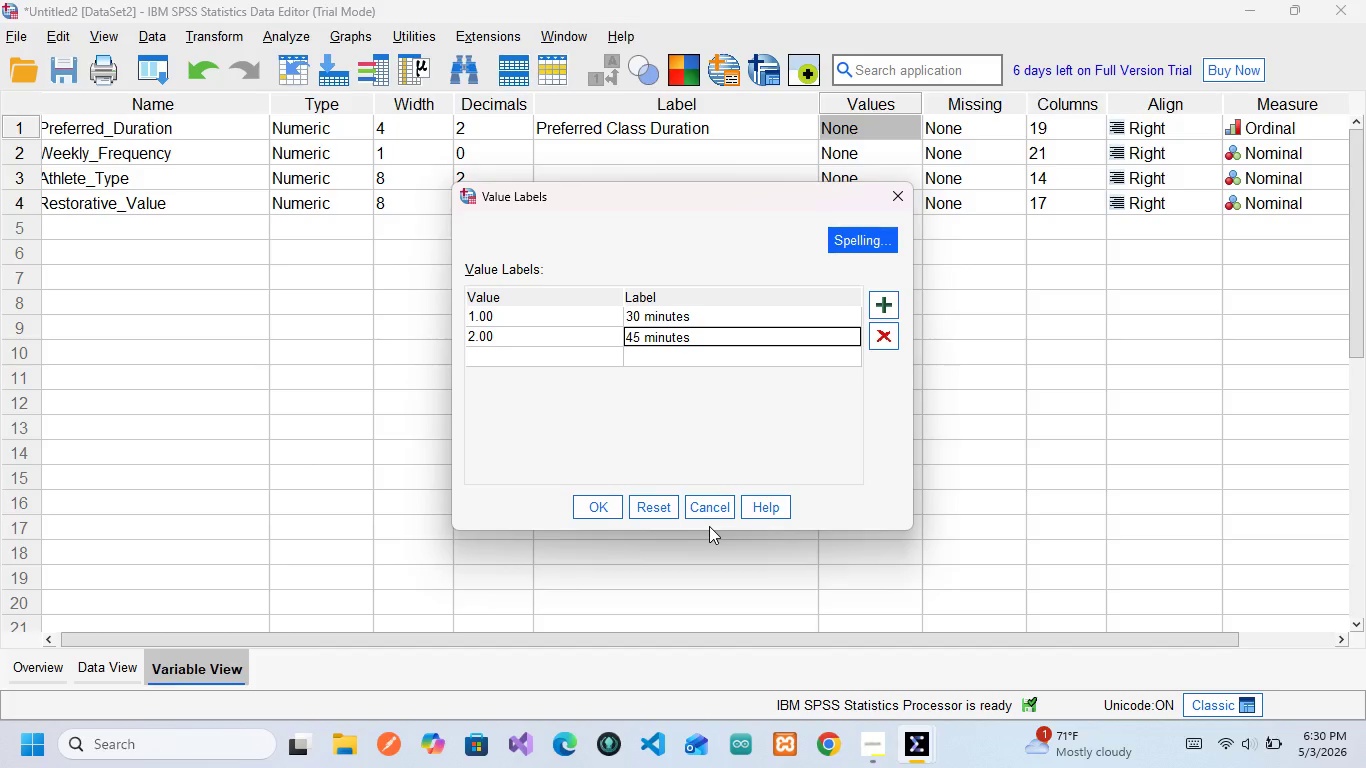 
wait(28.01)
 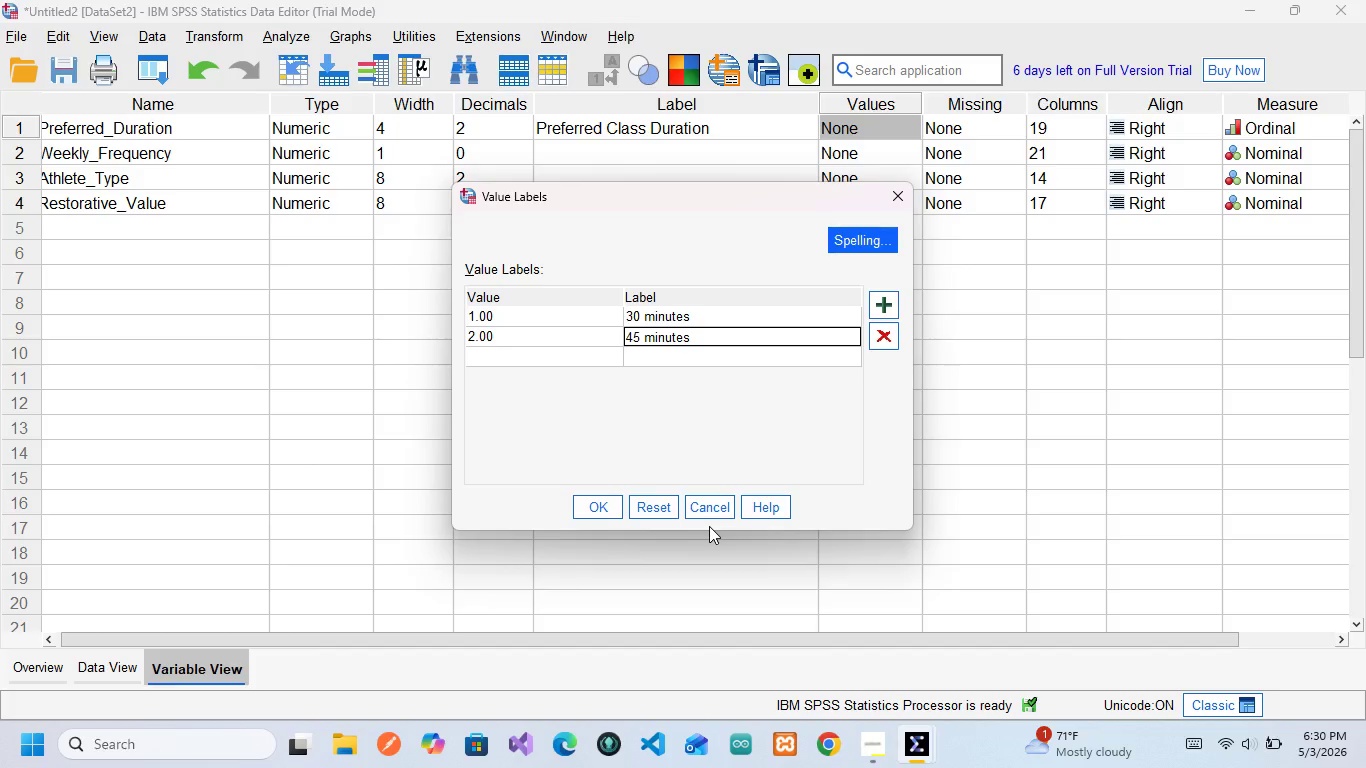 
left_click([533, 354])
 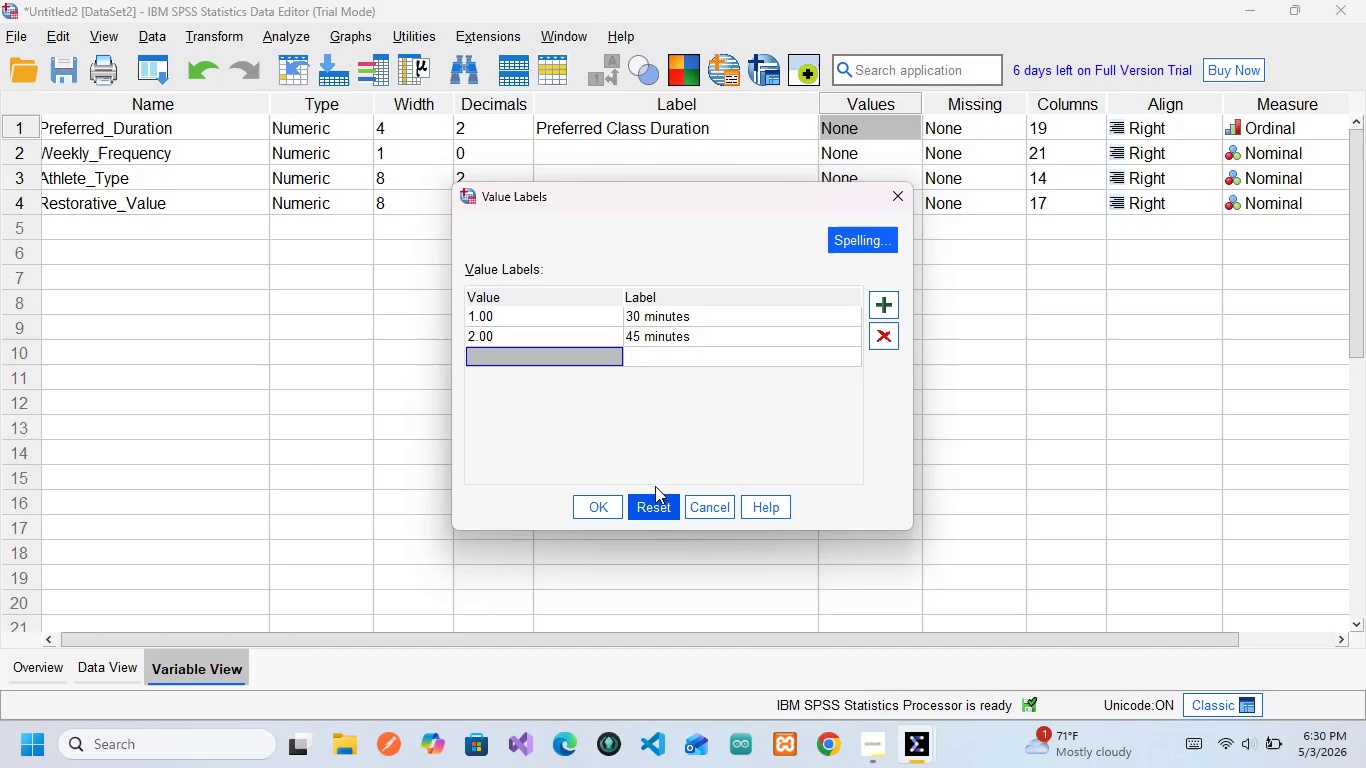 
wait(22.64)
 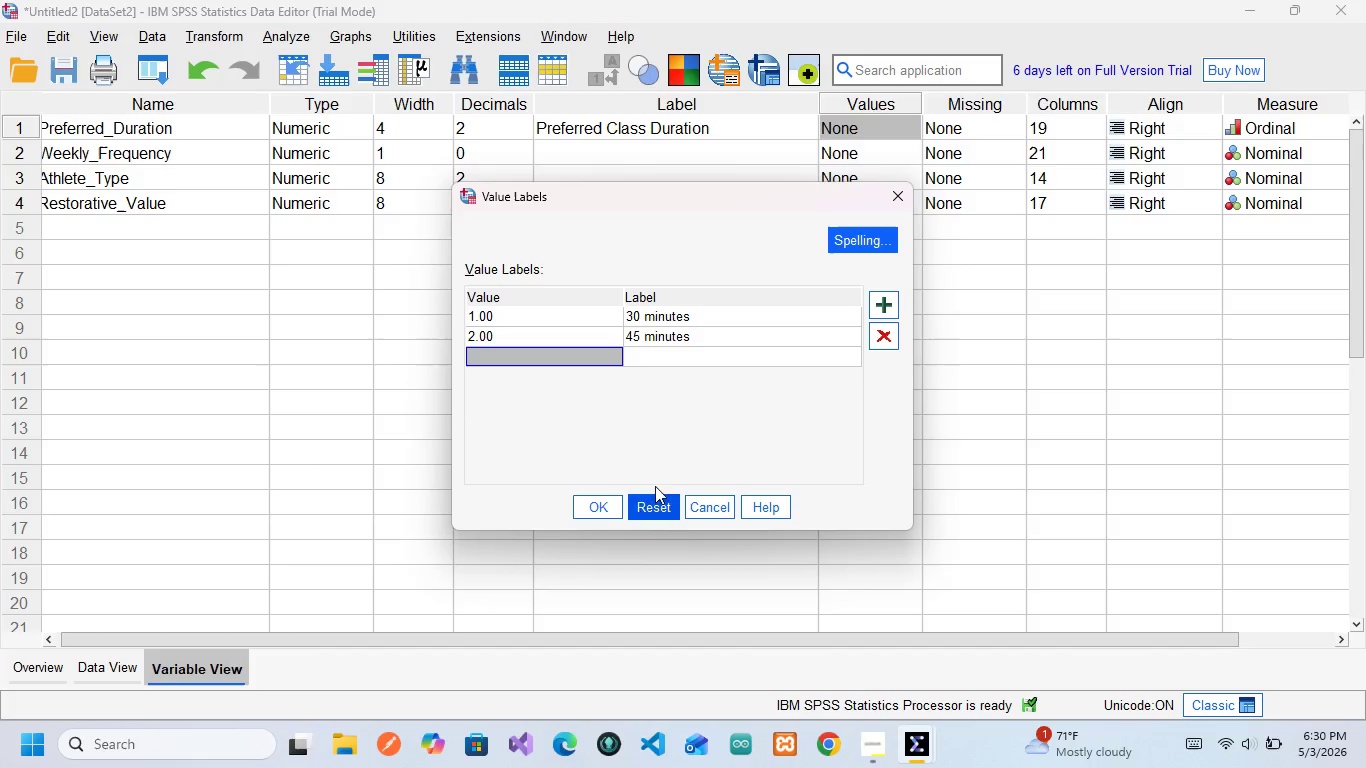 
left_click([516, 362])
 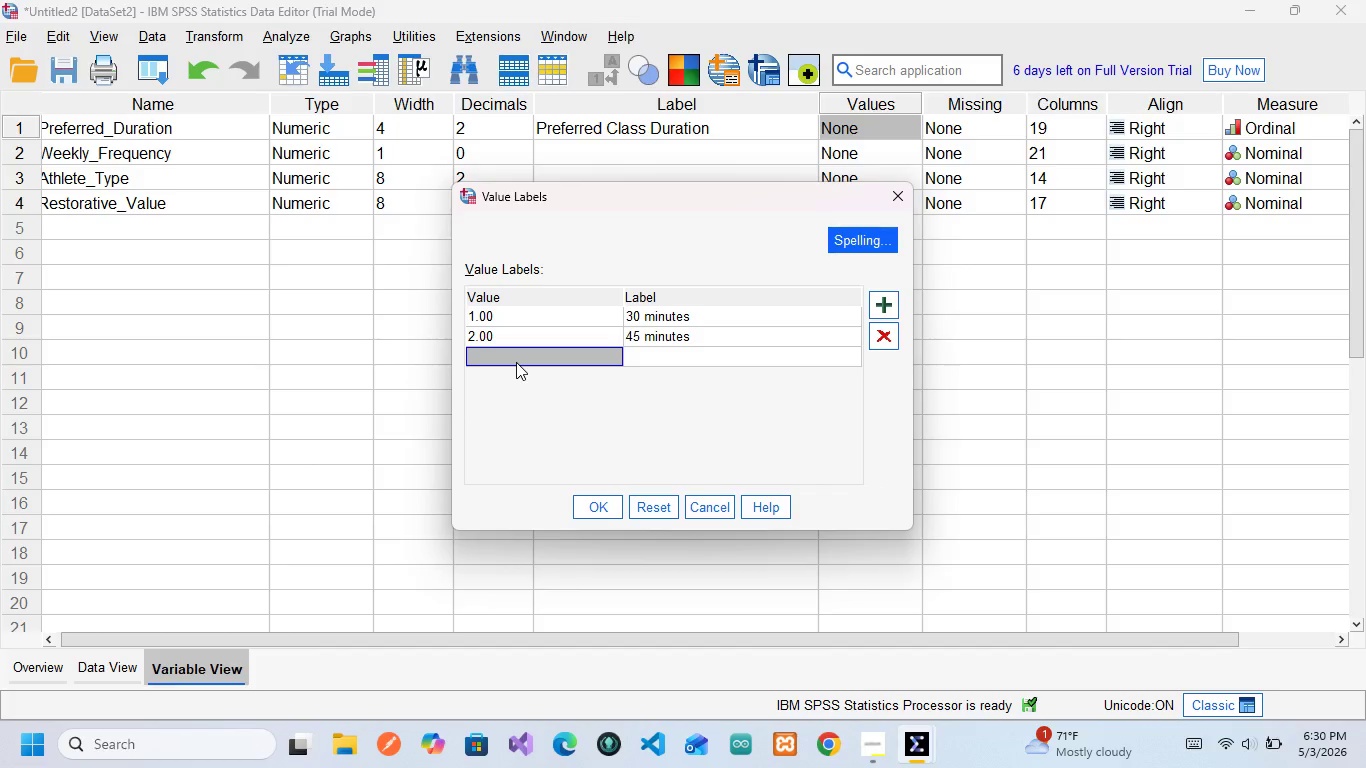 
key(3)
 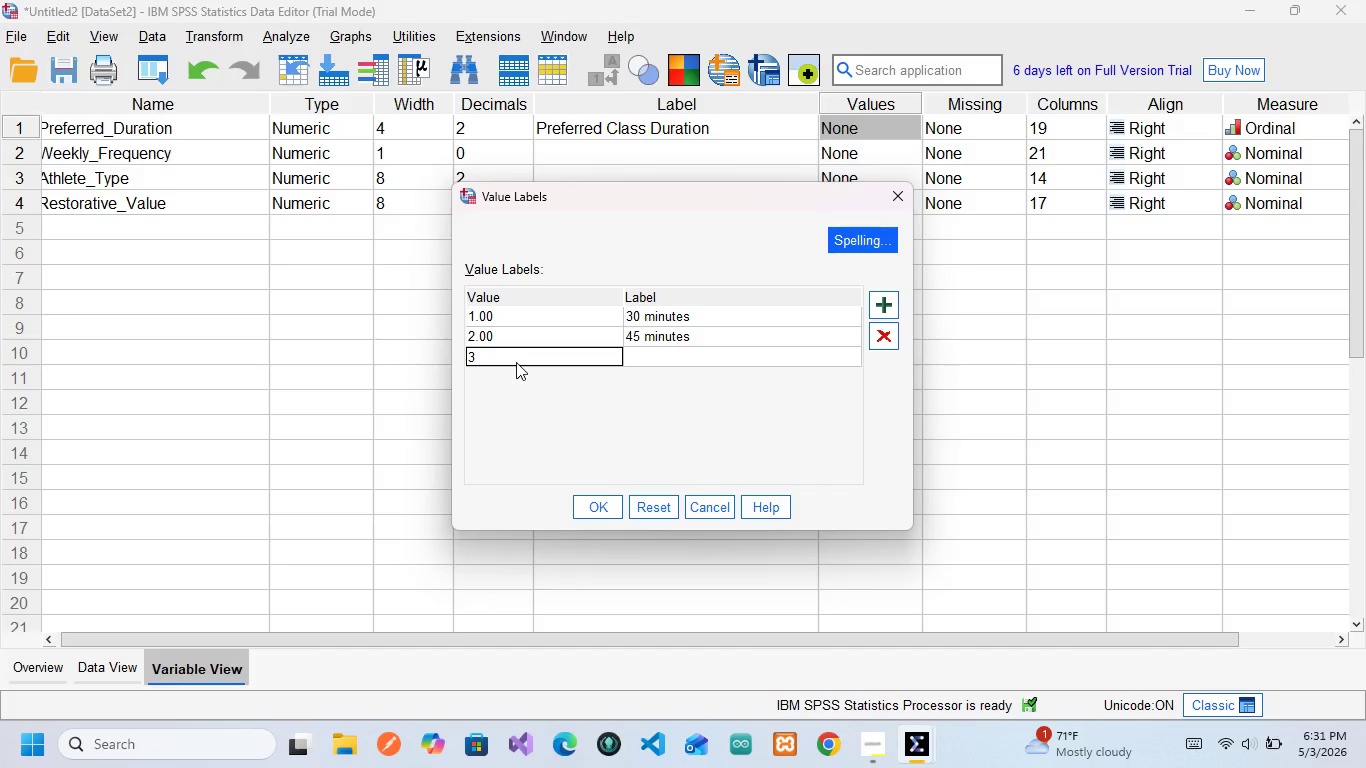 
key(ArrowRight)
 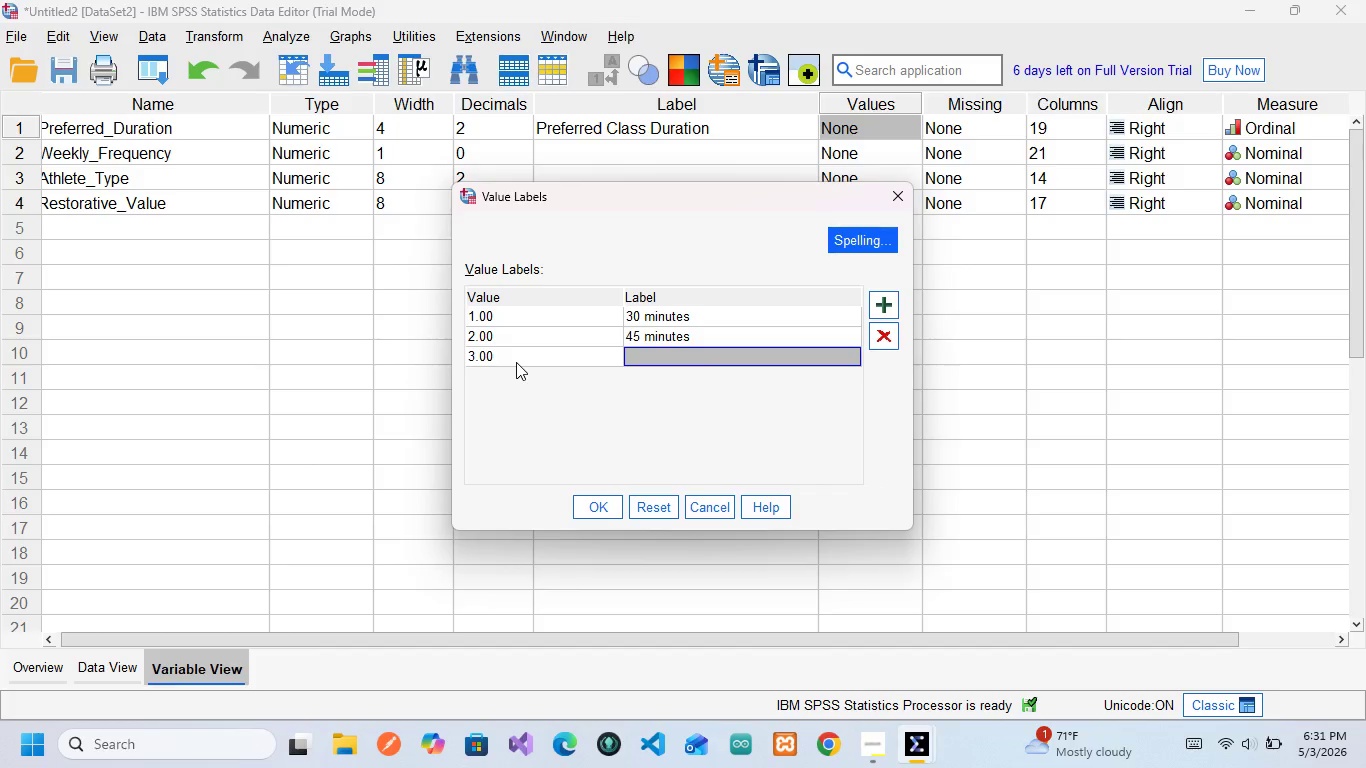 
type(60)
 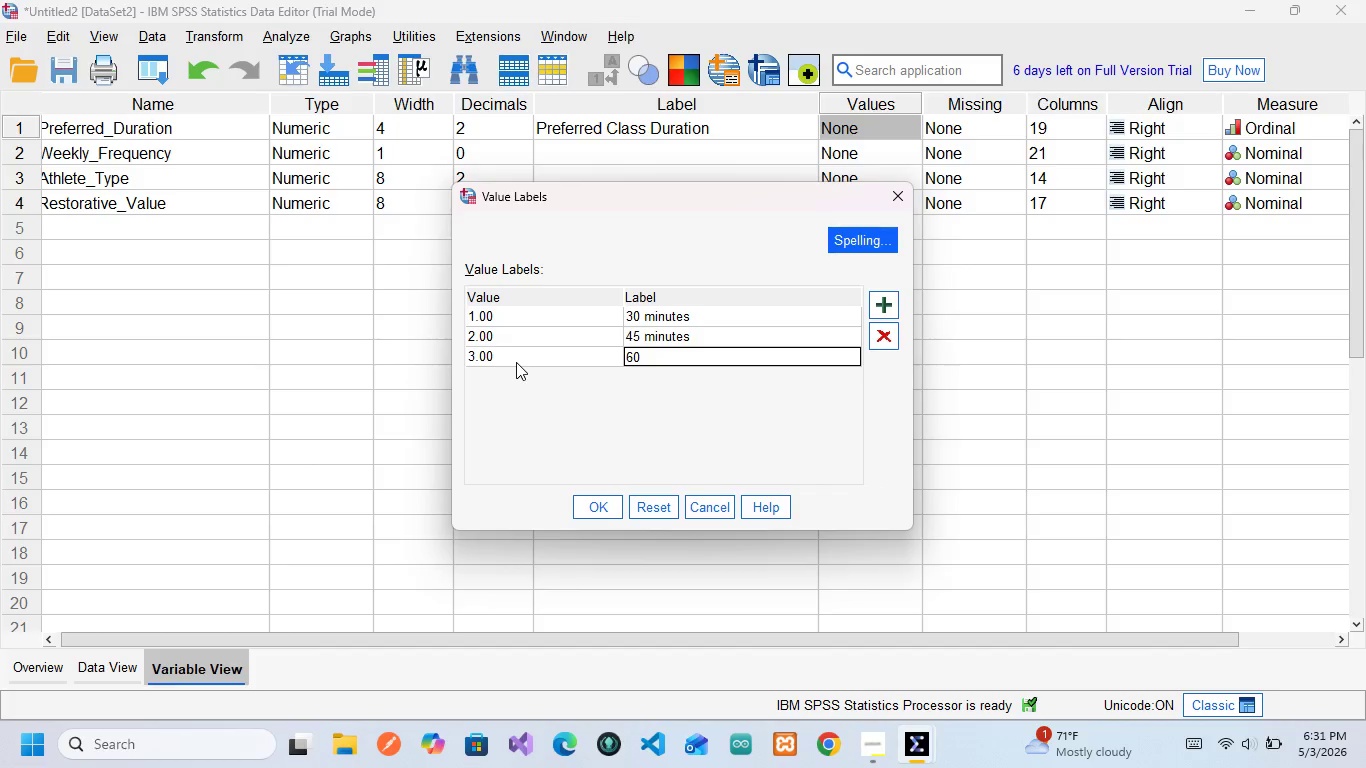 
wait(12.27)
 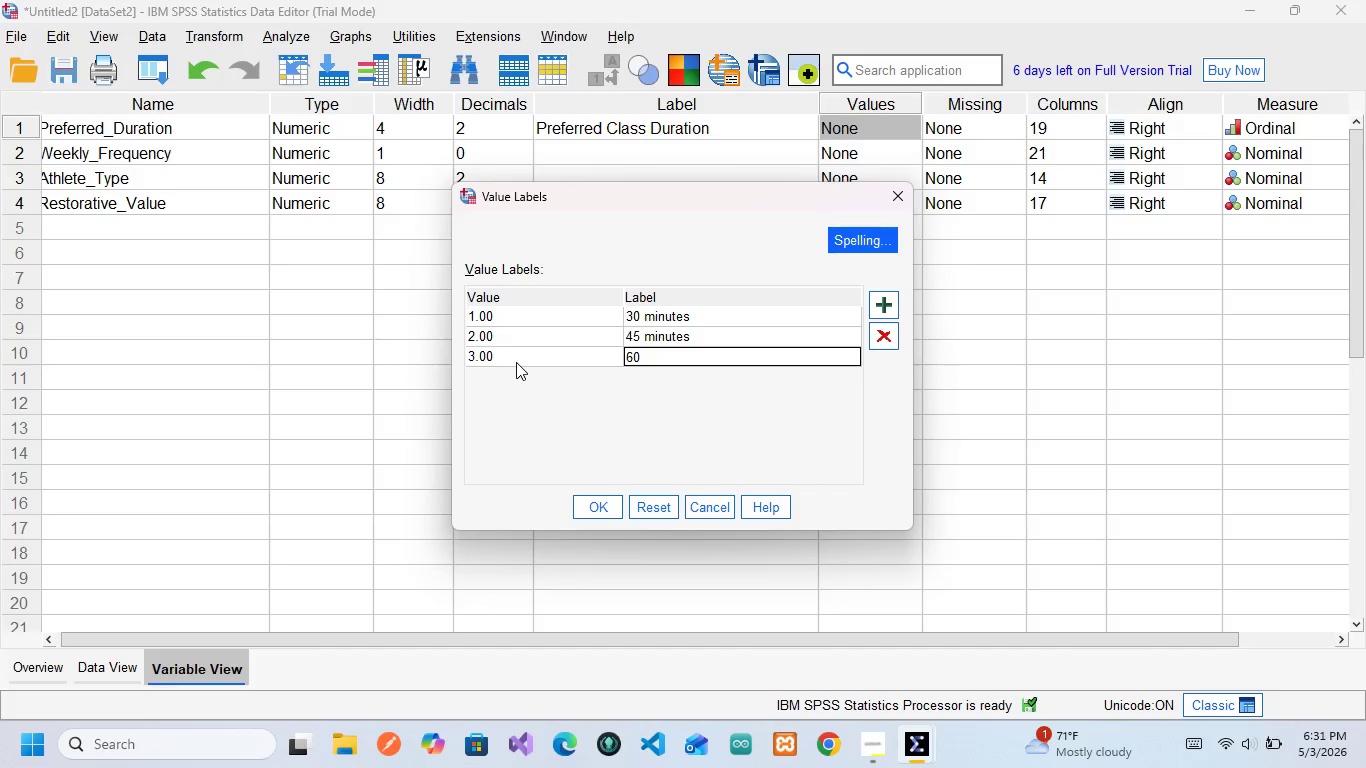 
type(m)
key(Backspace)
type( minutes)
 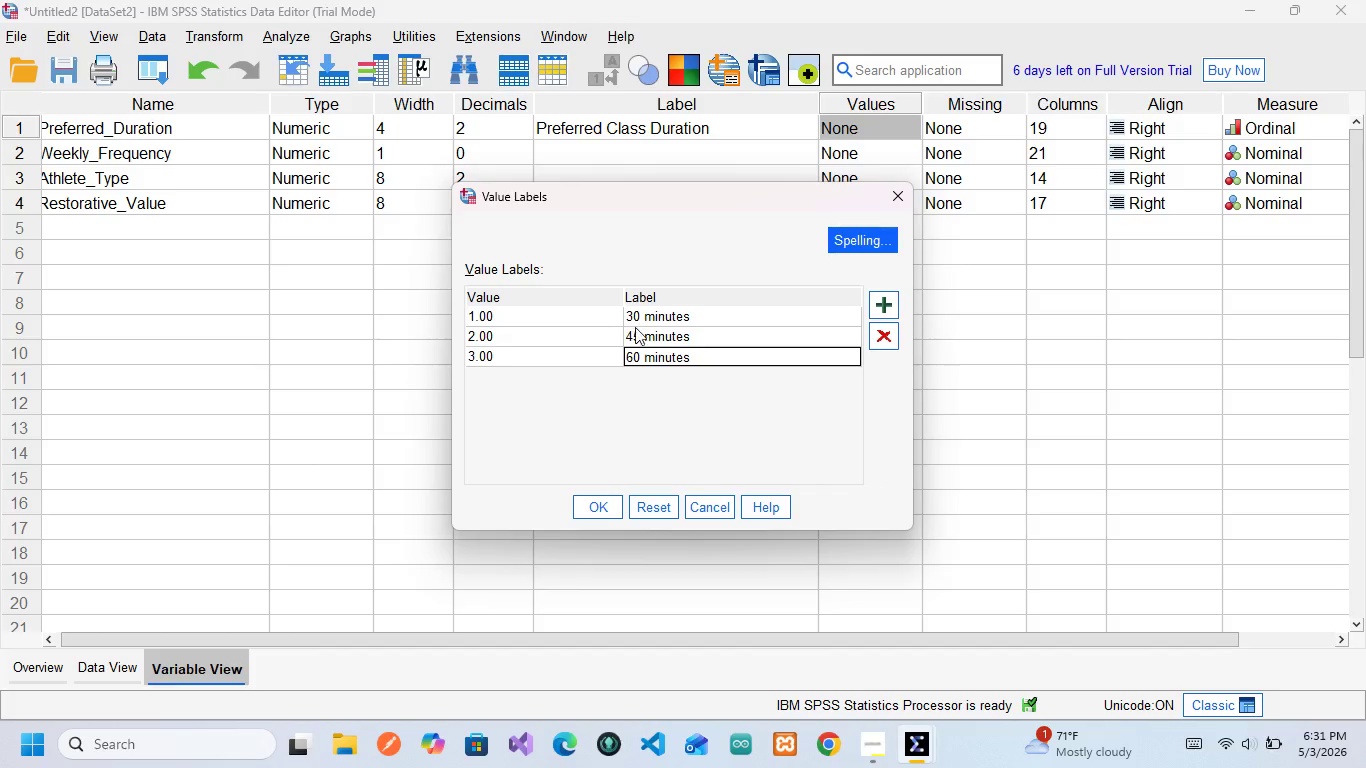 
wait(5.97)
 